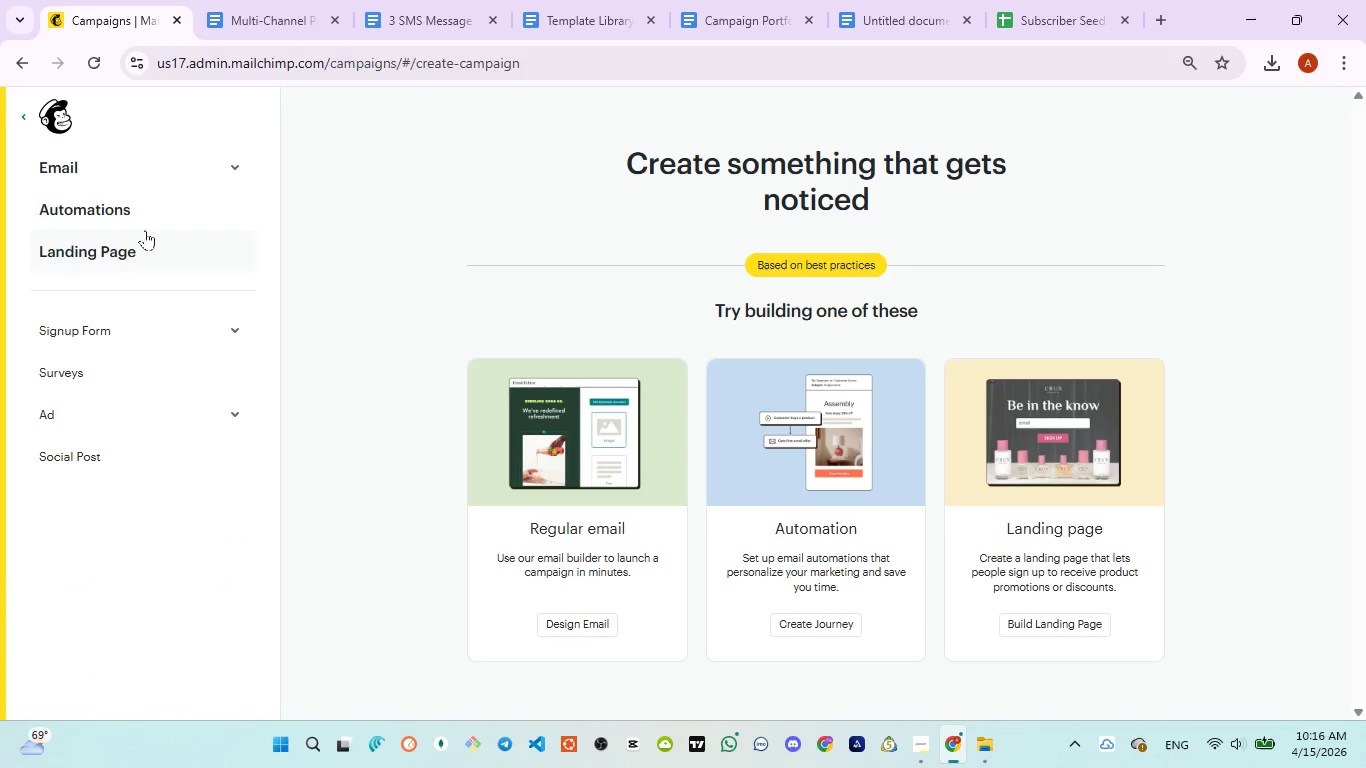 
left_click([63, 181])
 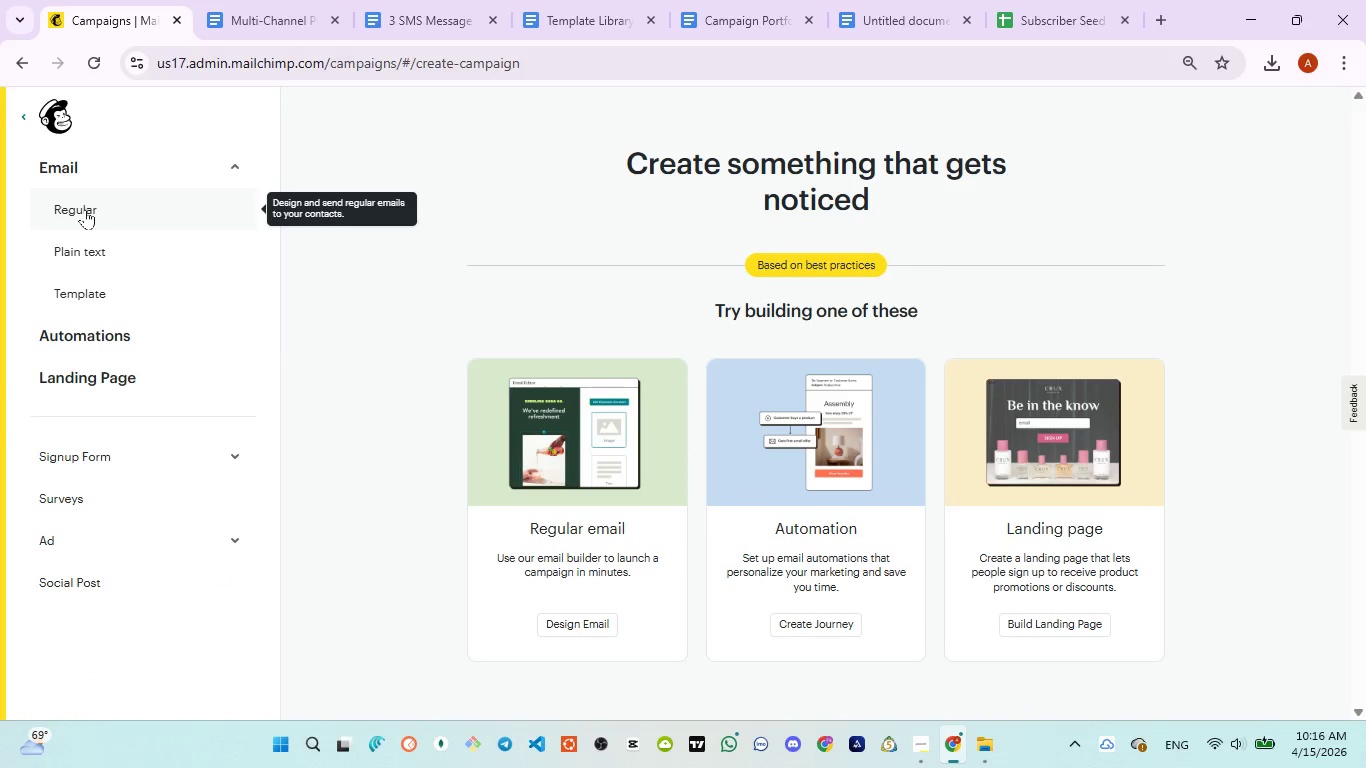 
left_click([85, 209])
 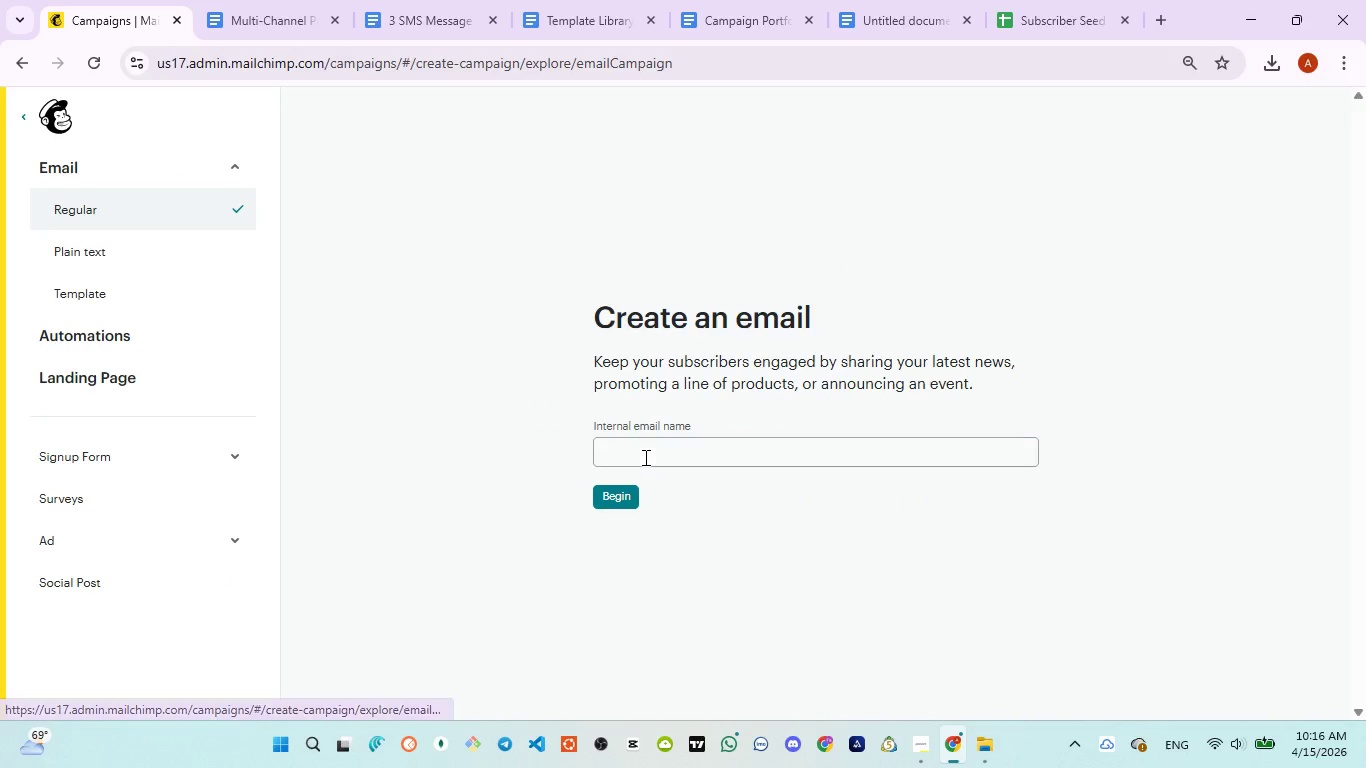 
left_click([646, 457])
 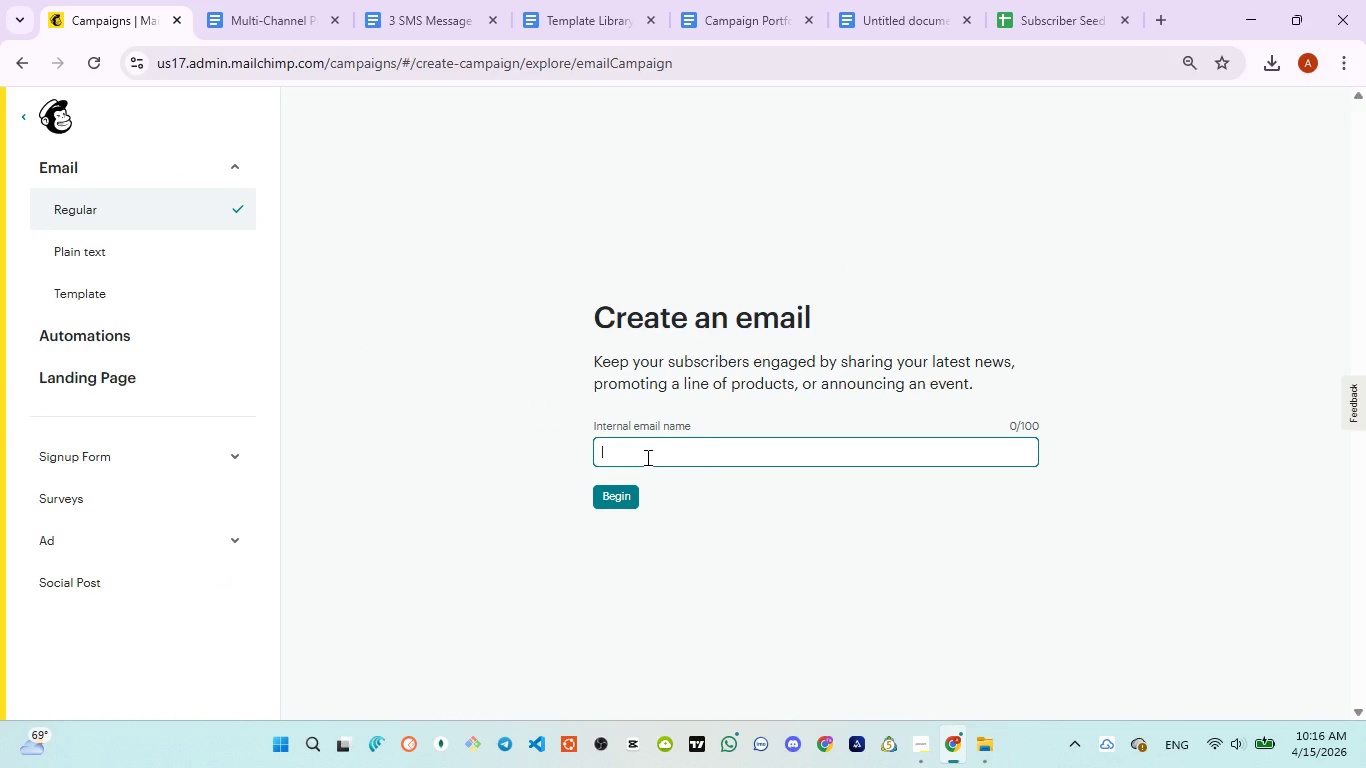 
type(R&Rm)
key(Backspace)
type( - Test 1 Curiosity Short)
 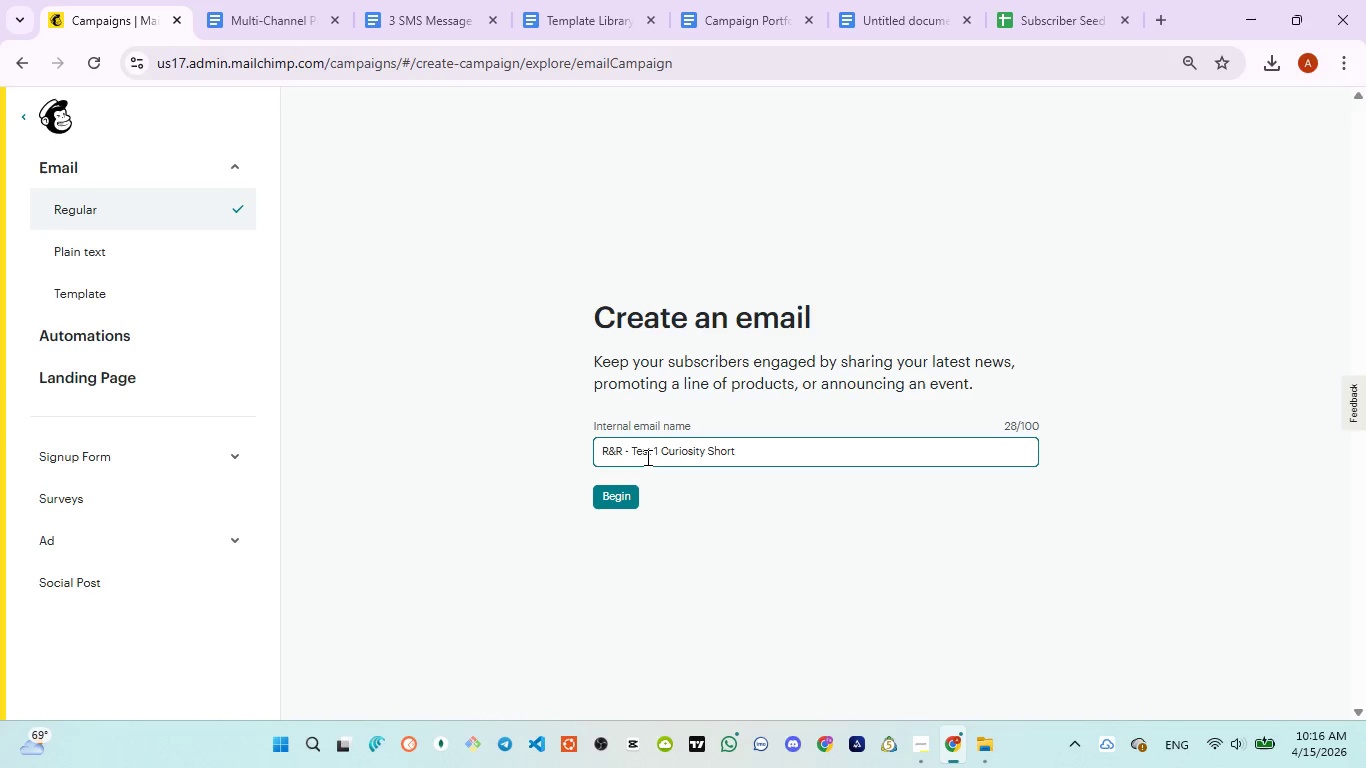 
left_click([405, 21])
 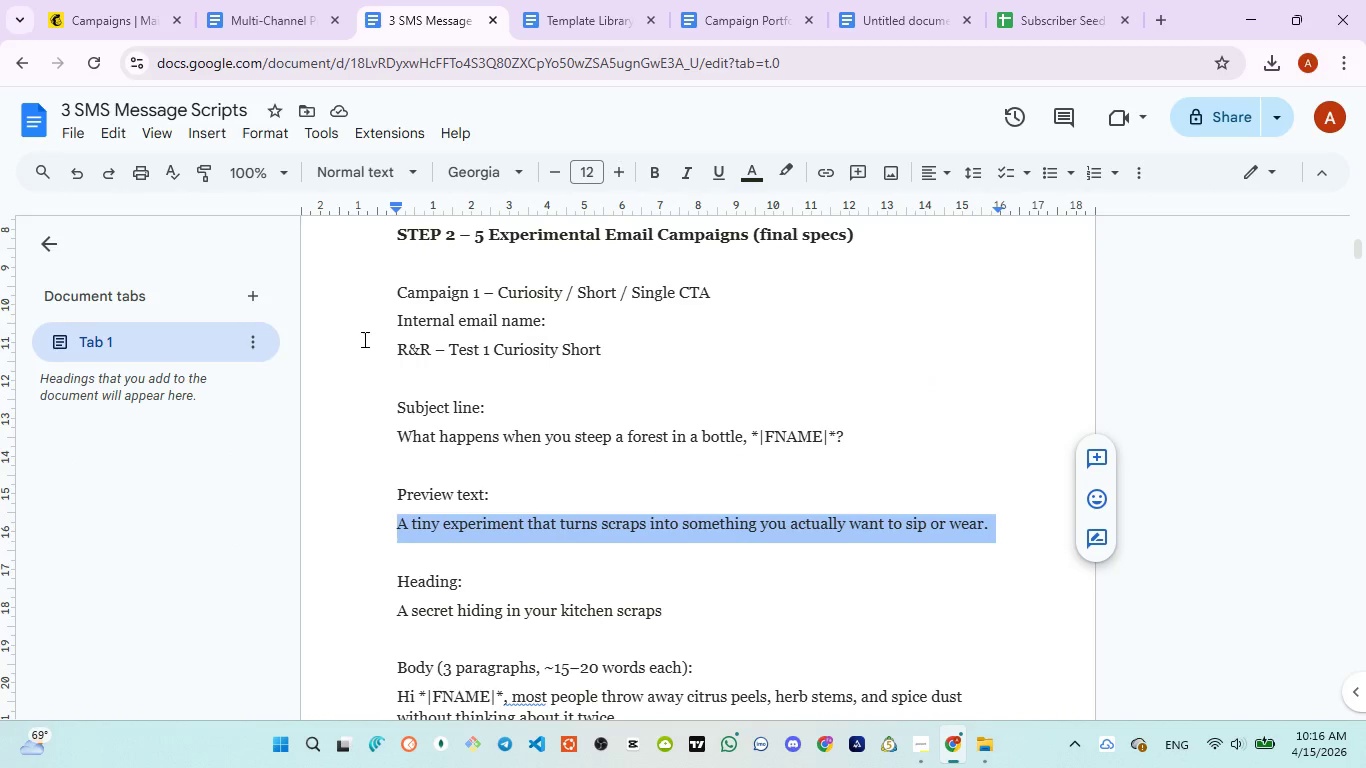 
left_click_drag(start_coordinate=[390, 350], to_coordinate=[618, 353])
 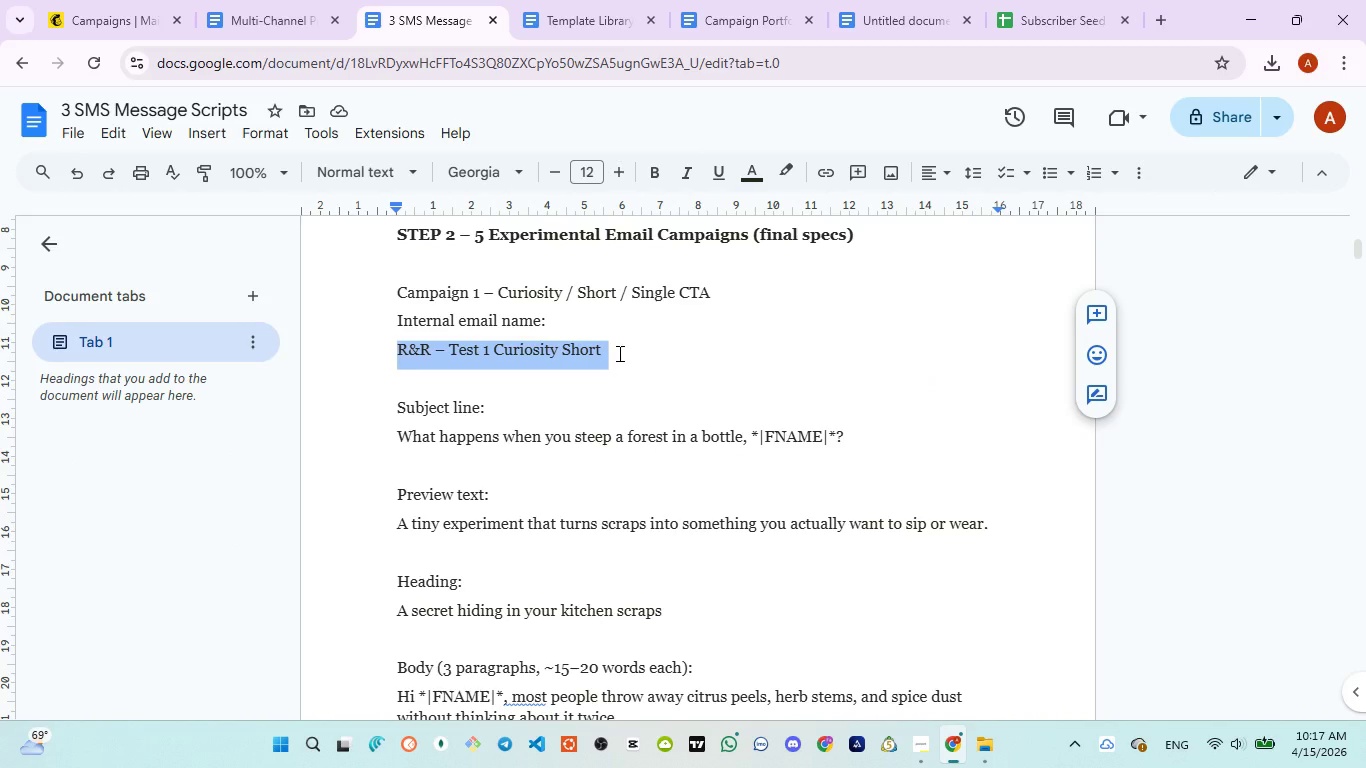 
key(Control+C)
 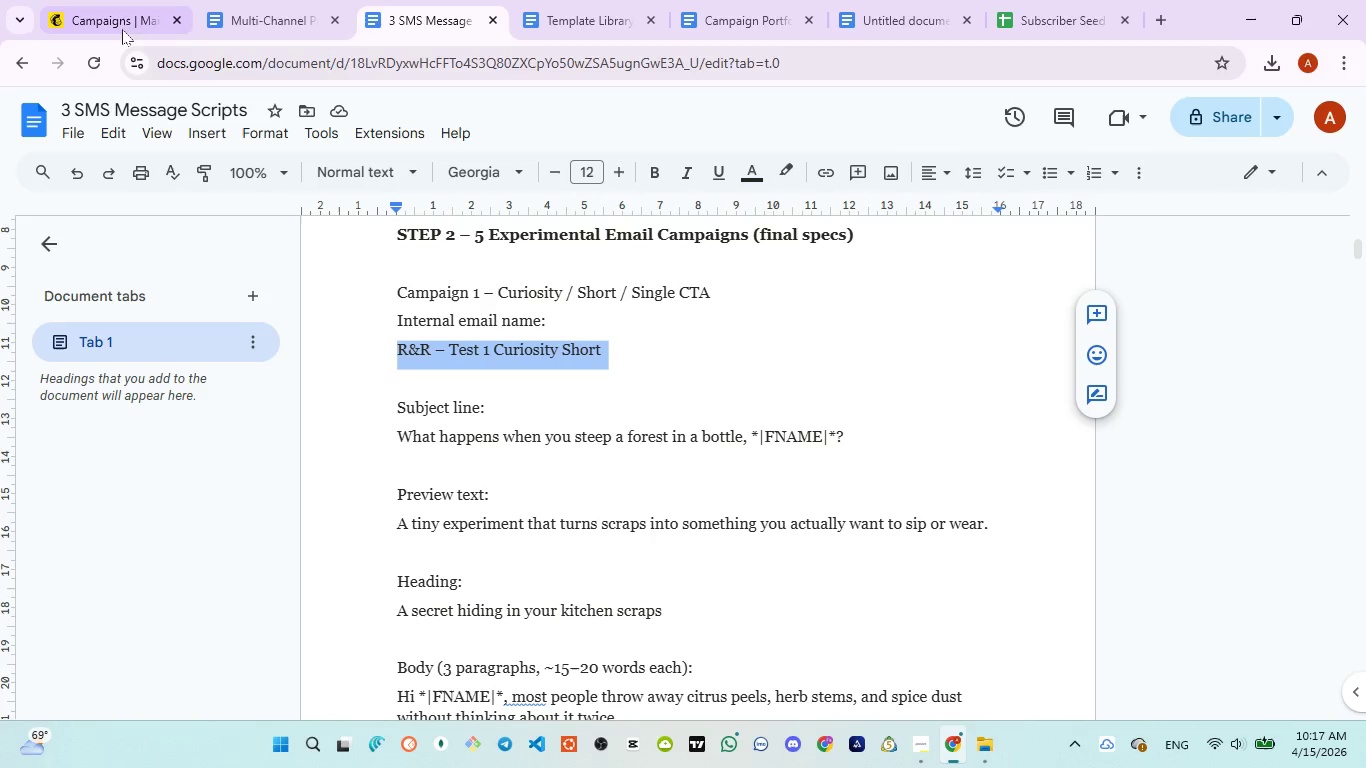 
left_click([117, 21])
 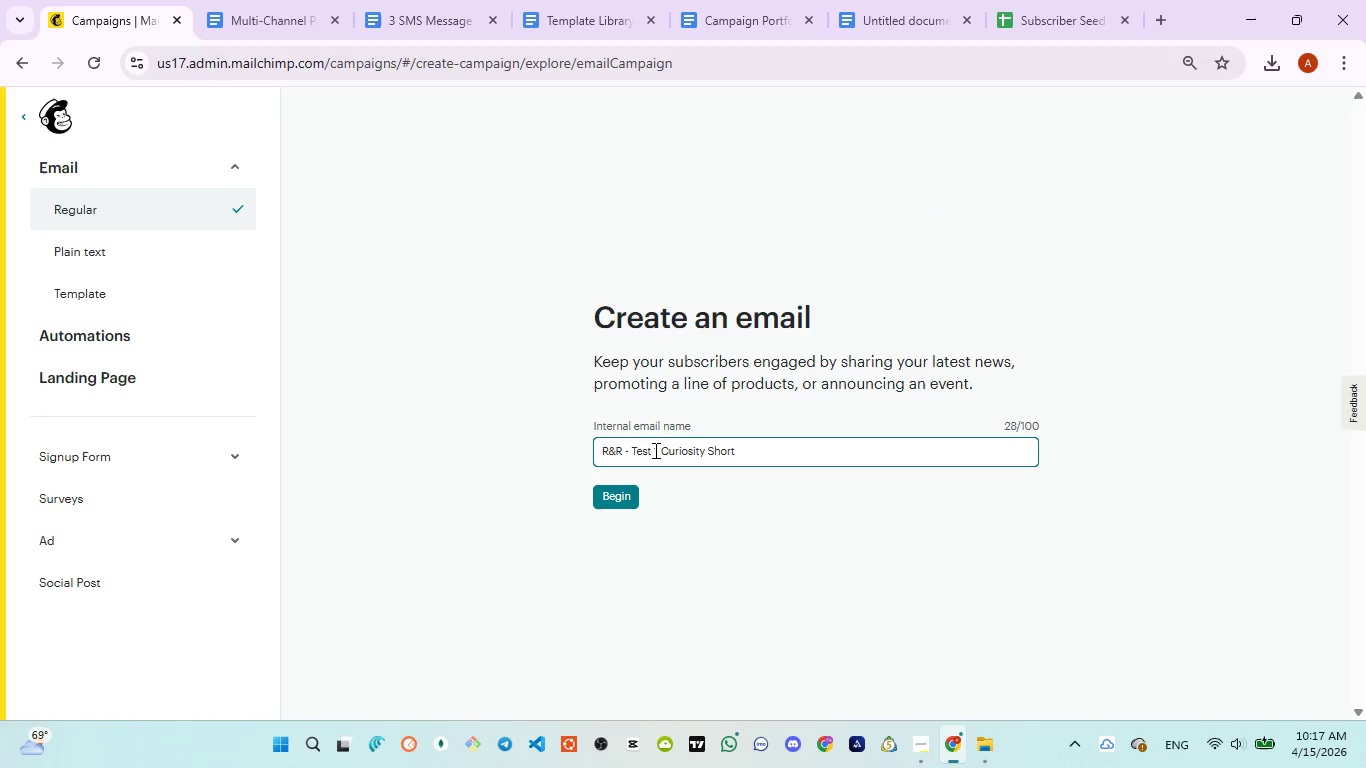 
key(Control+A)
 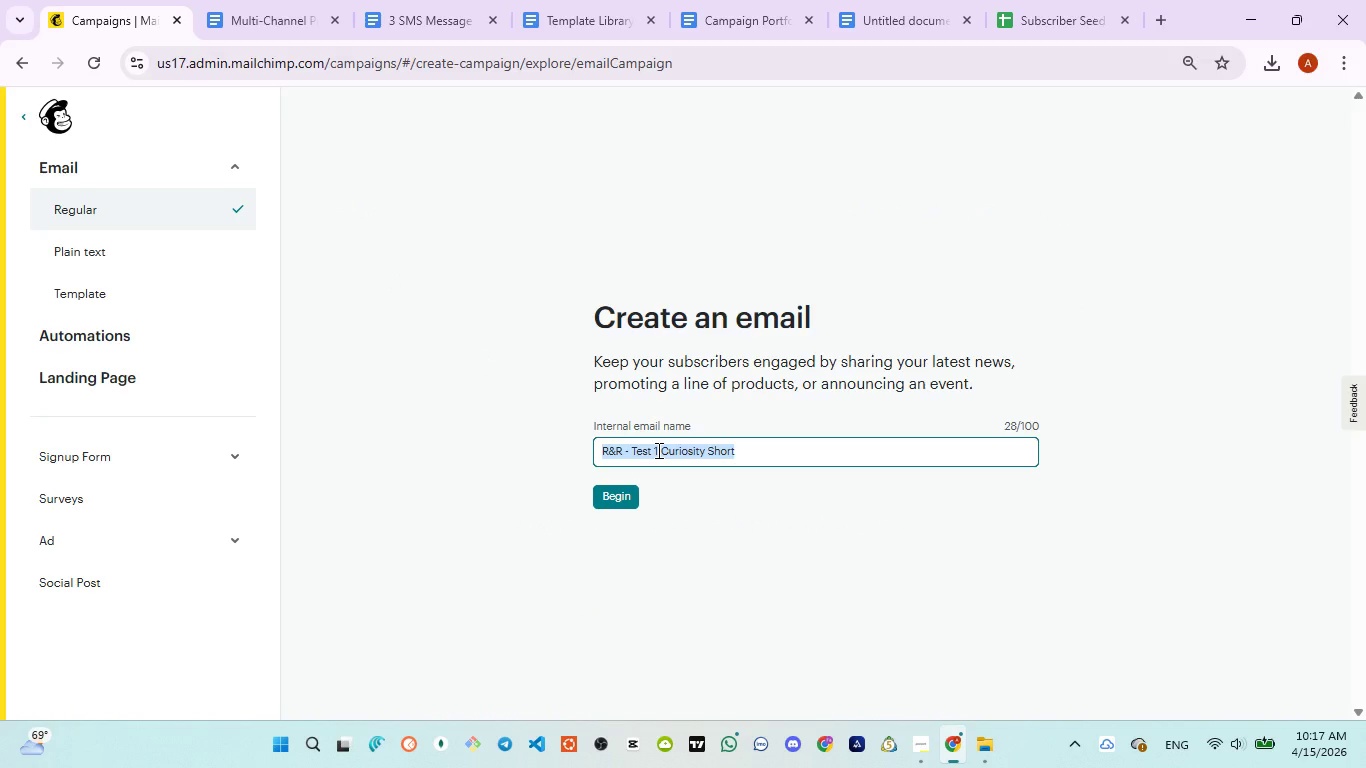 
key(Control+V)
 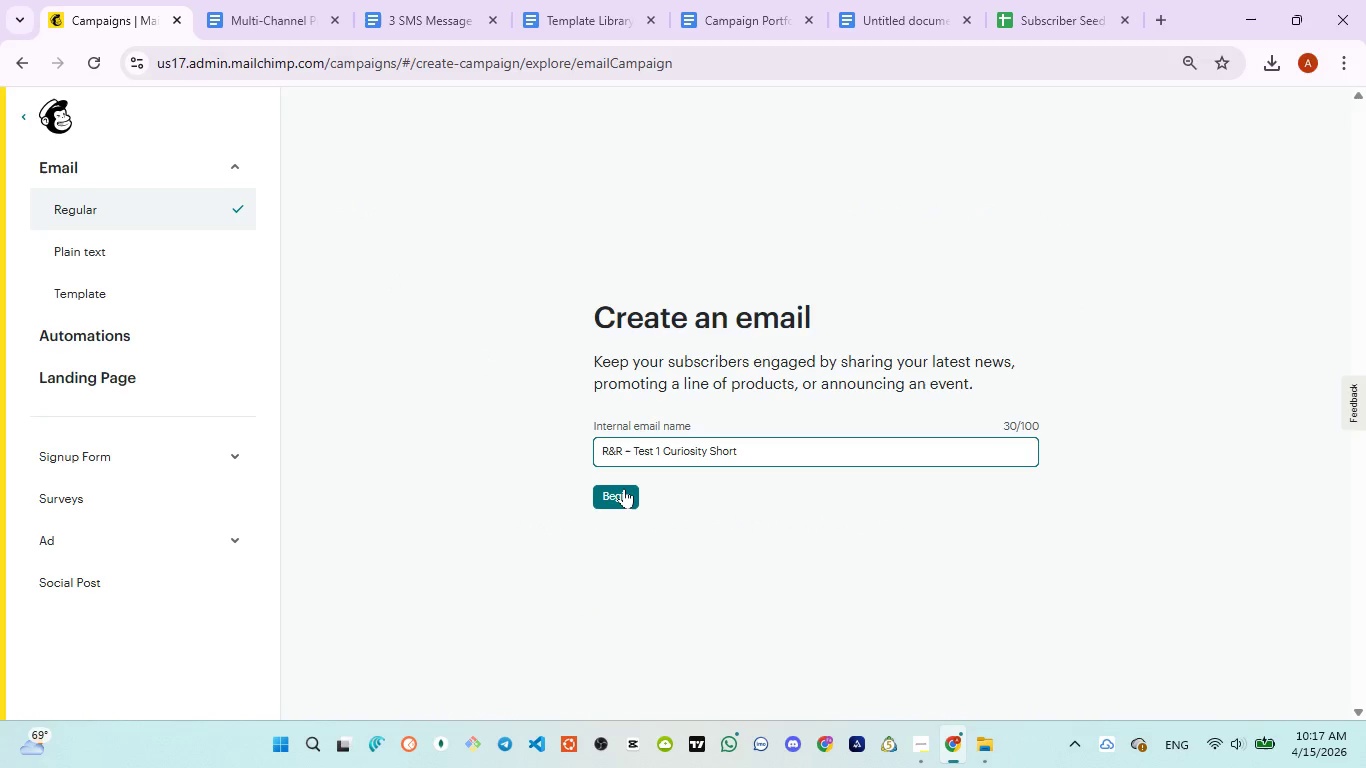 
left_click([624, 490])
 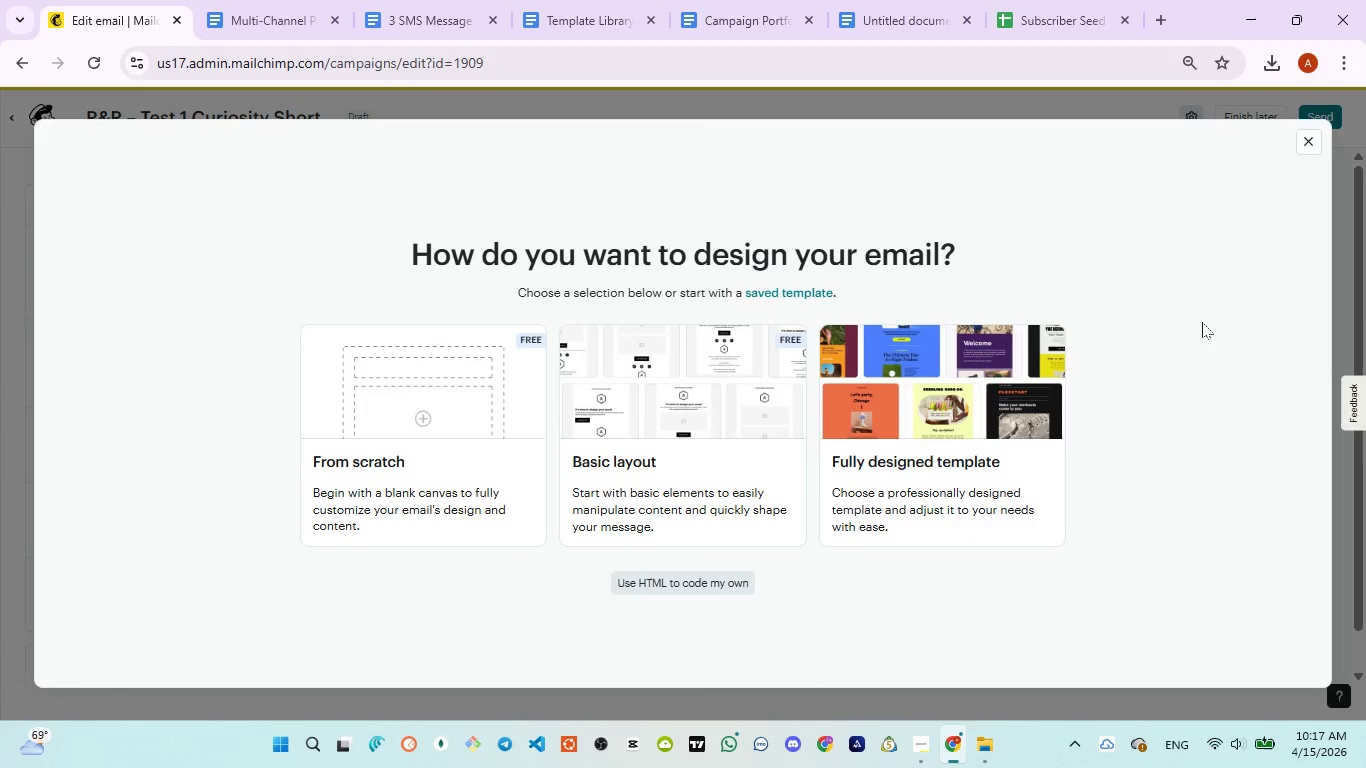 
wait(5.84)
 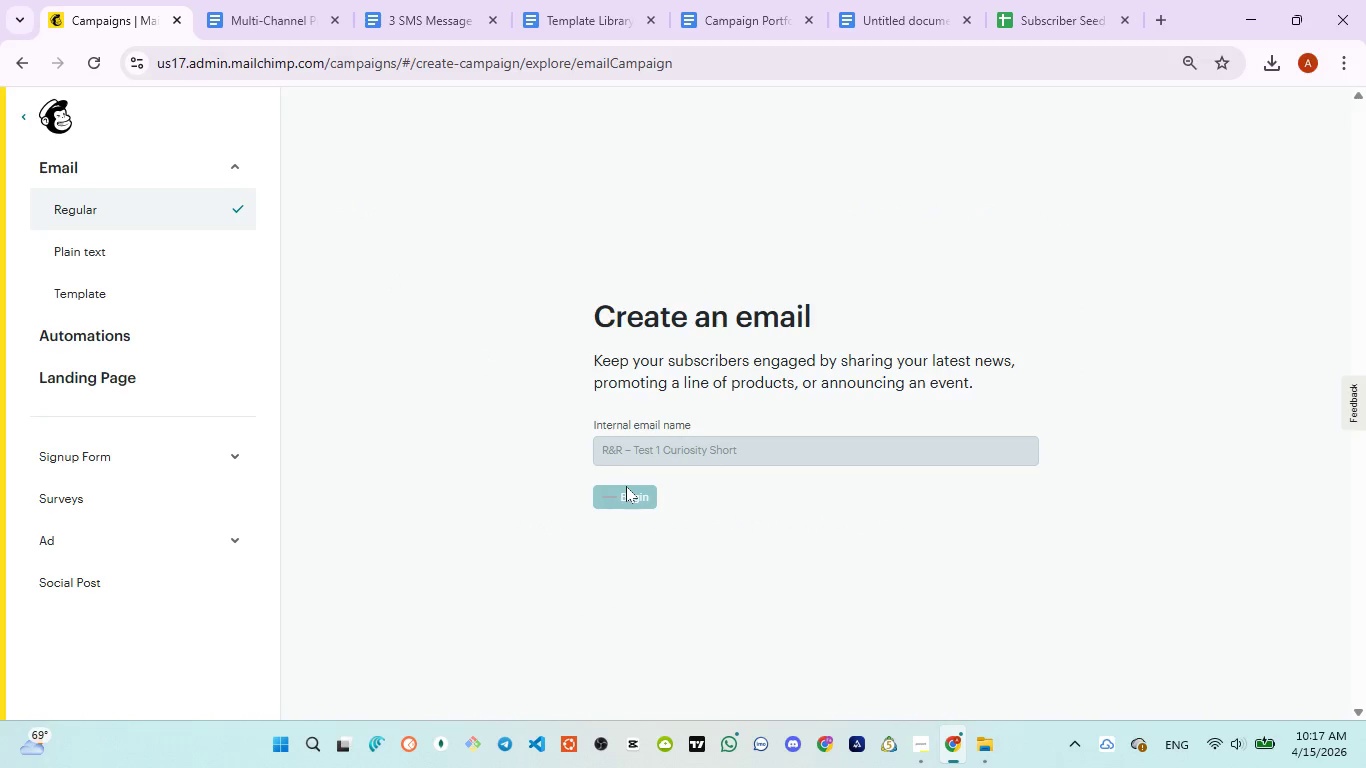 
left_click([1310, 145])
 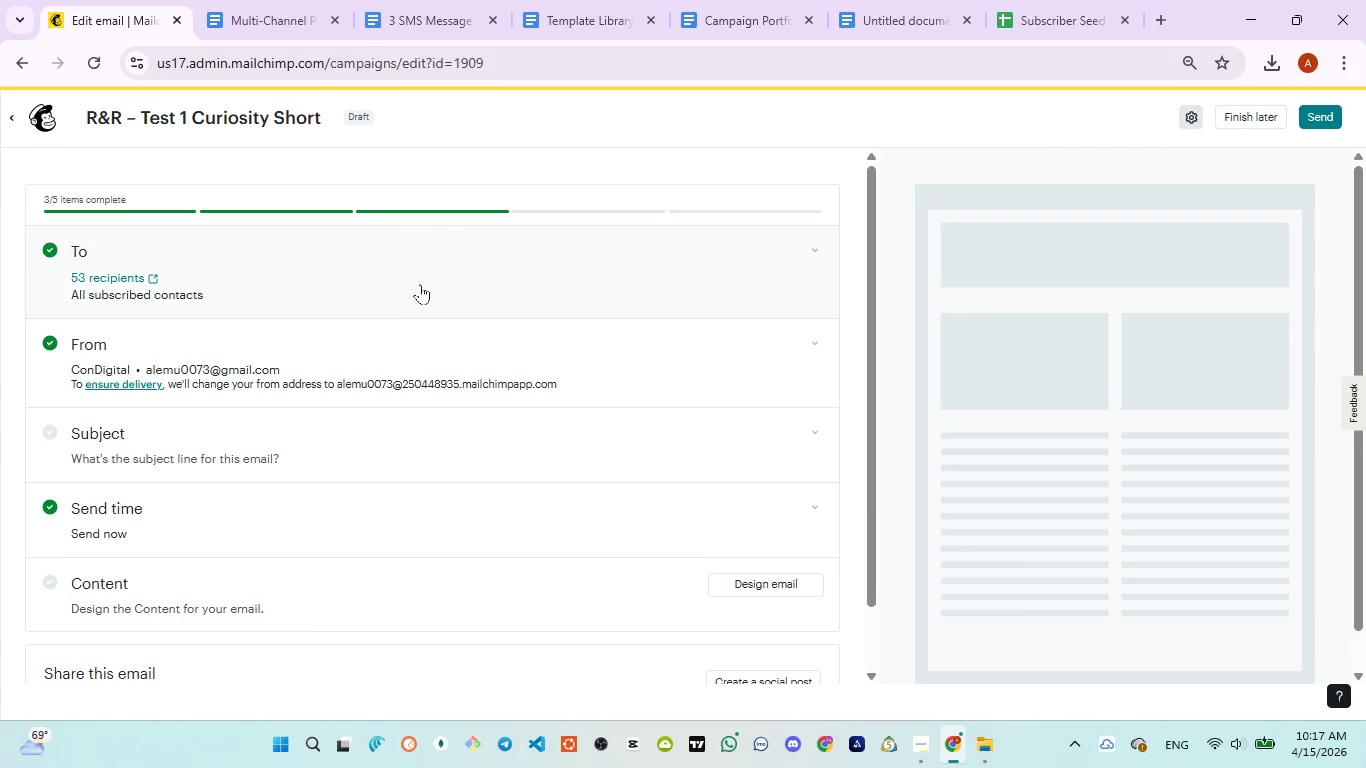 
left_click([417, 284])
 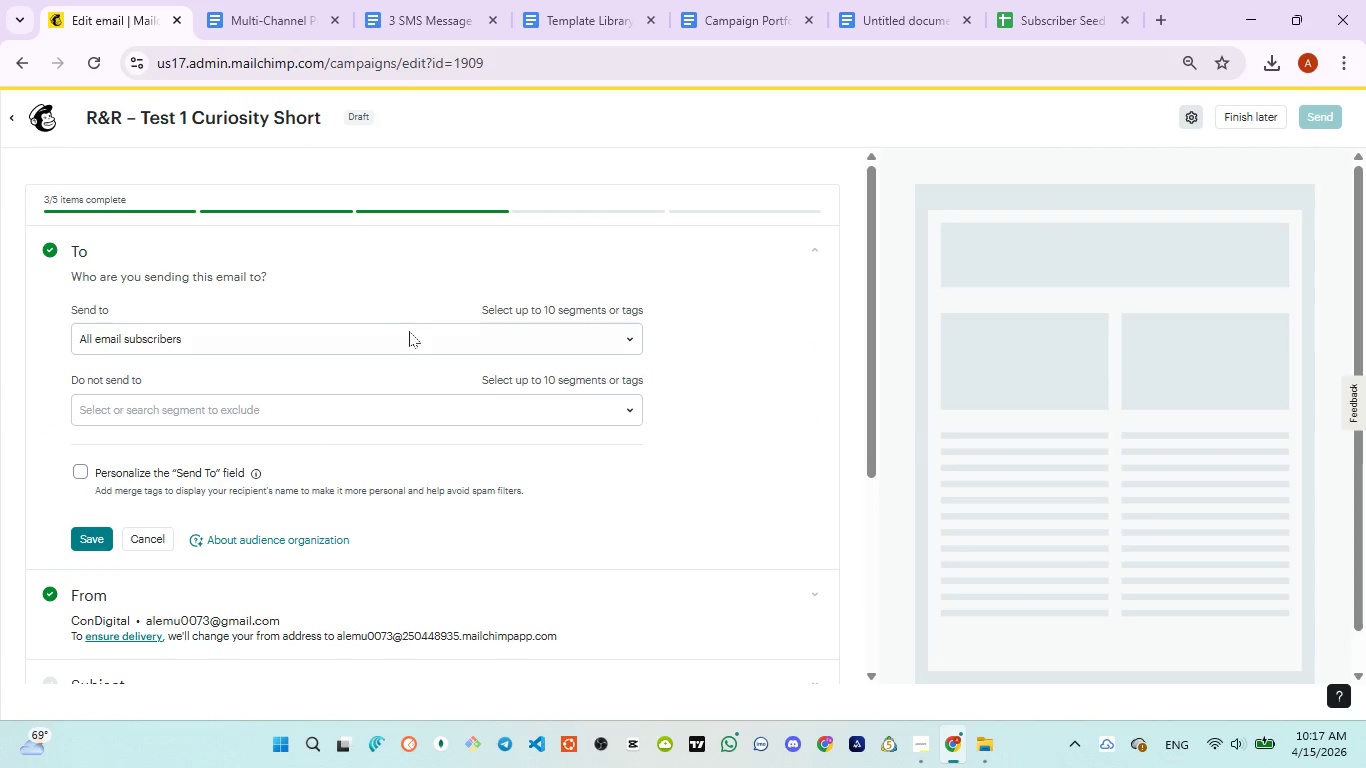 
left_click([407, 340])
 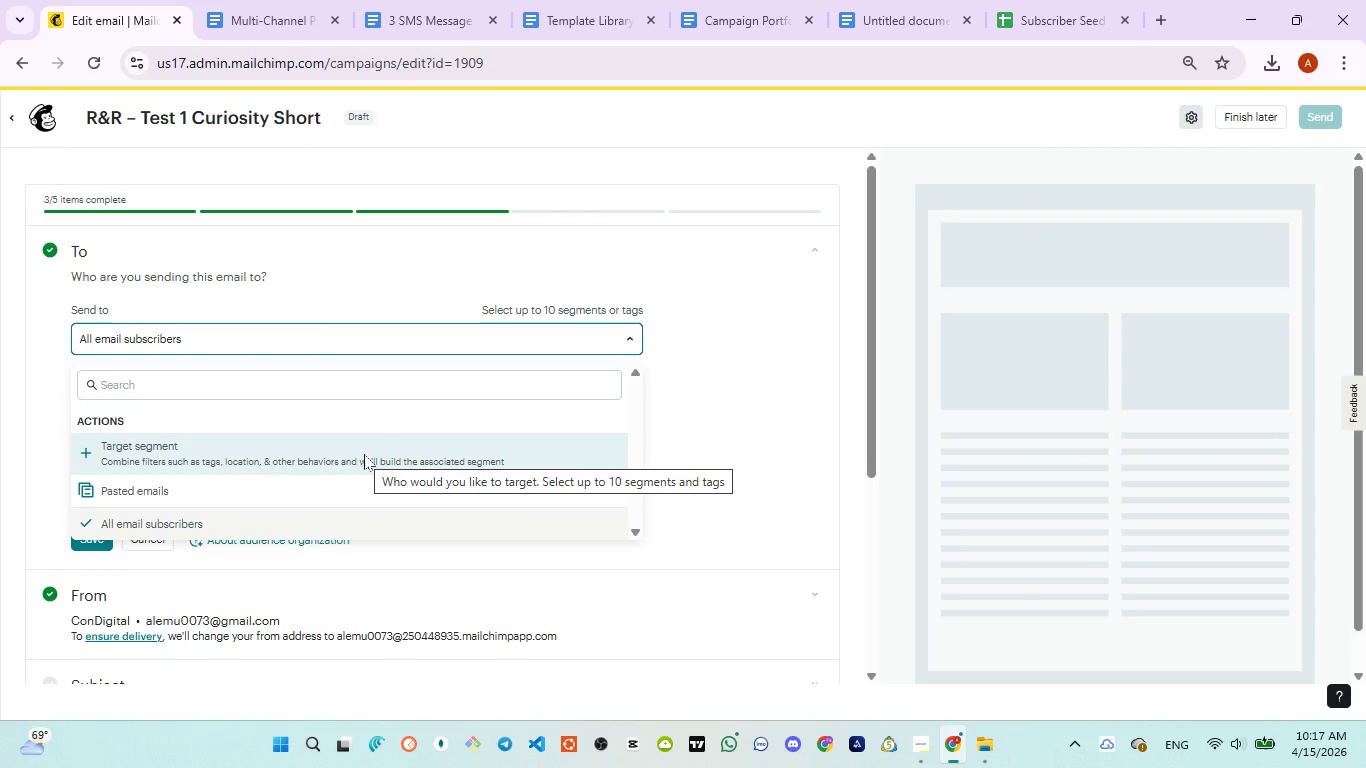 
left_click([364, 454])
 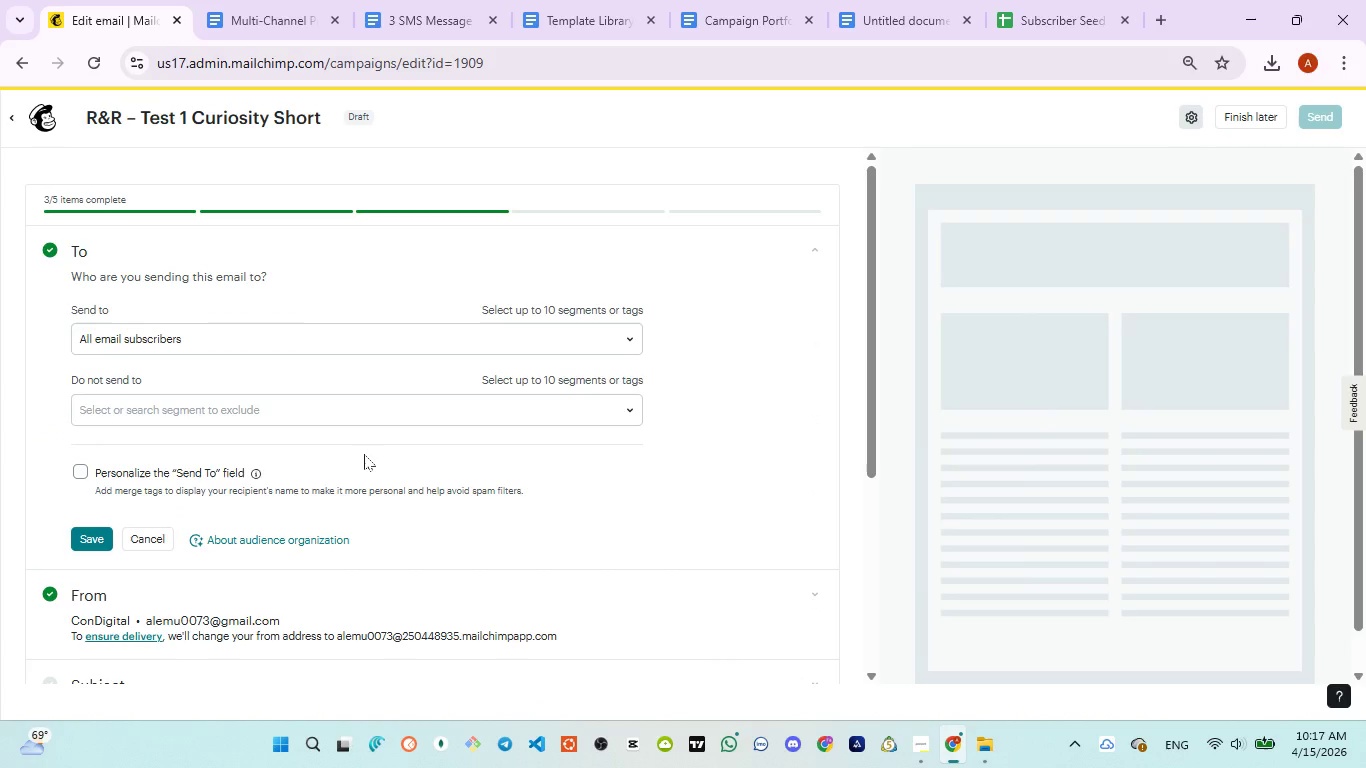 
left_click([354, 348])
 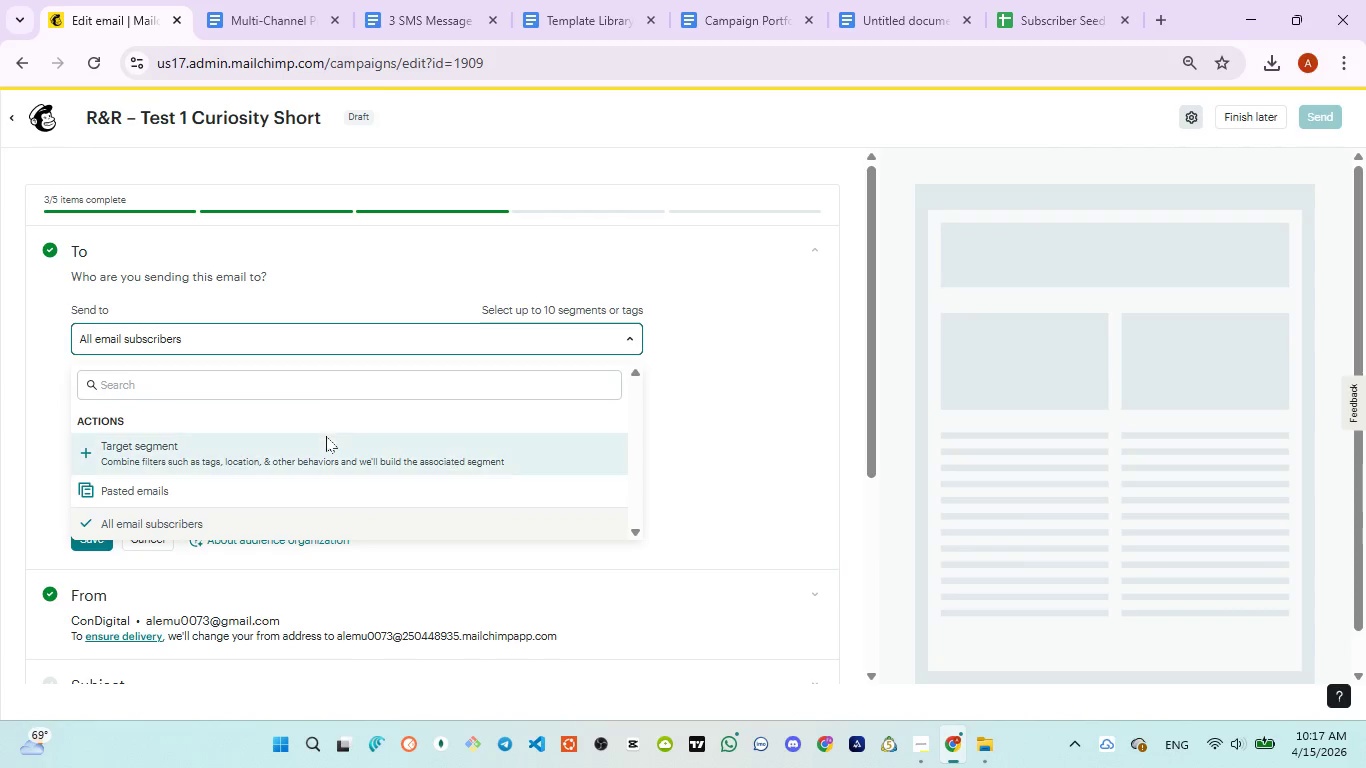 
left_click([326, 439])
 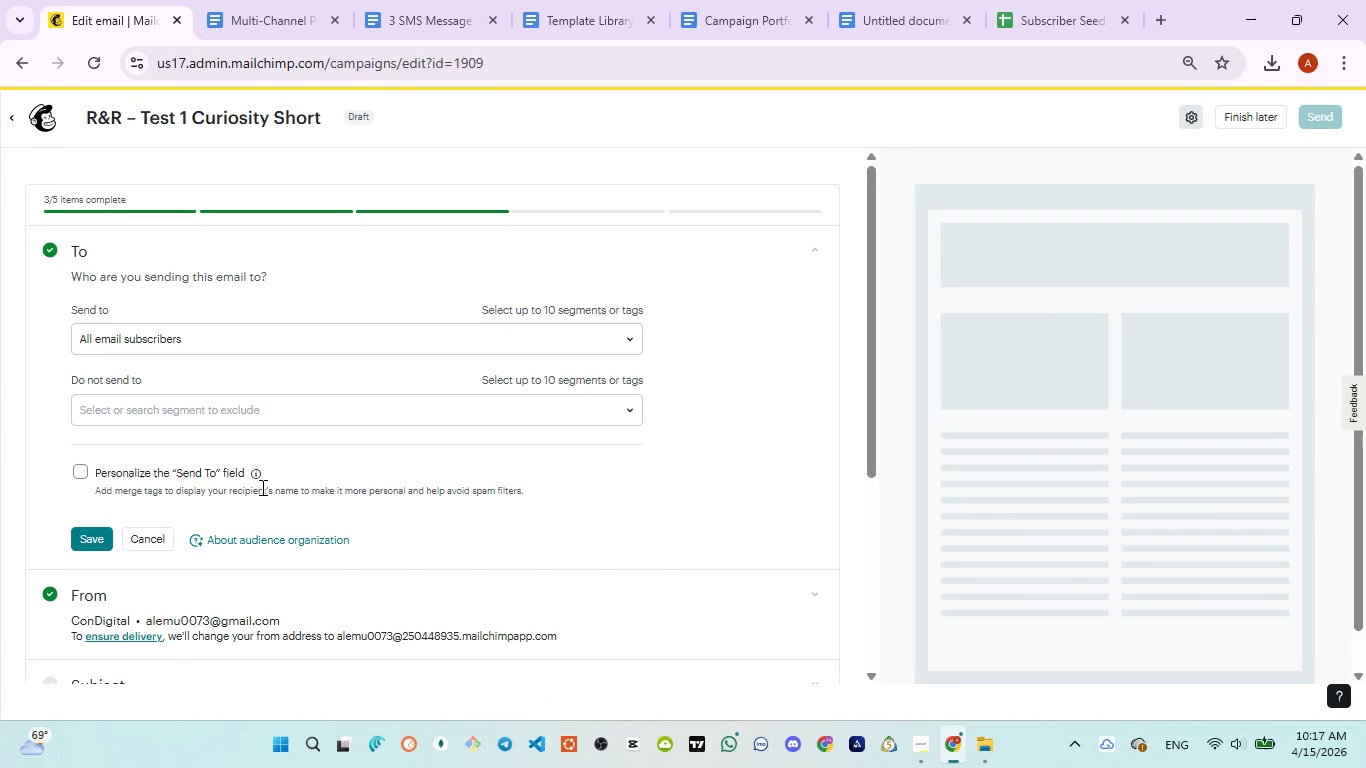 
wait(5.93)
 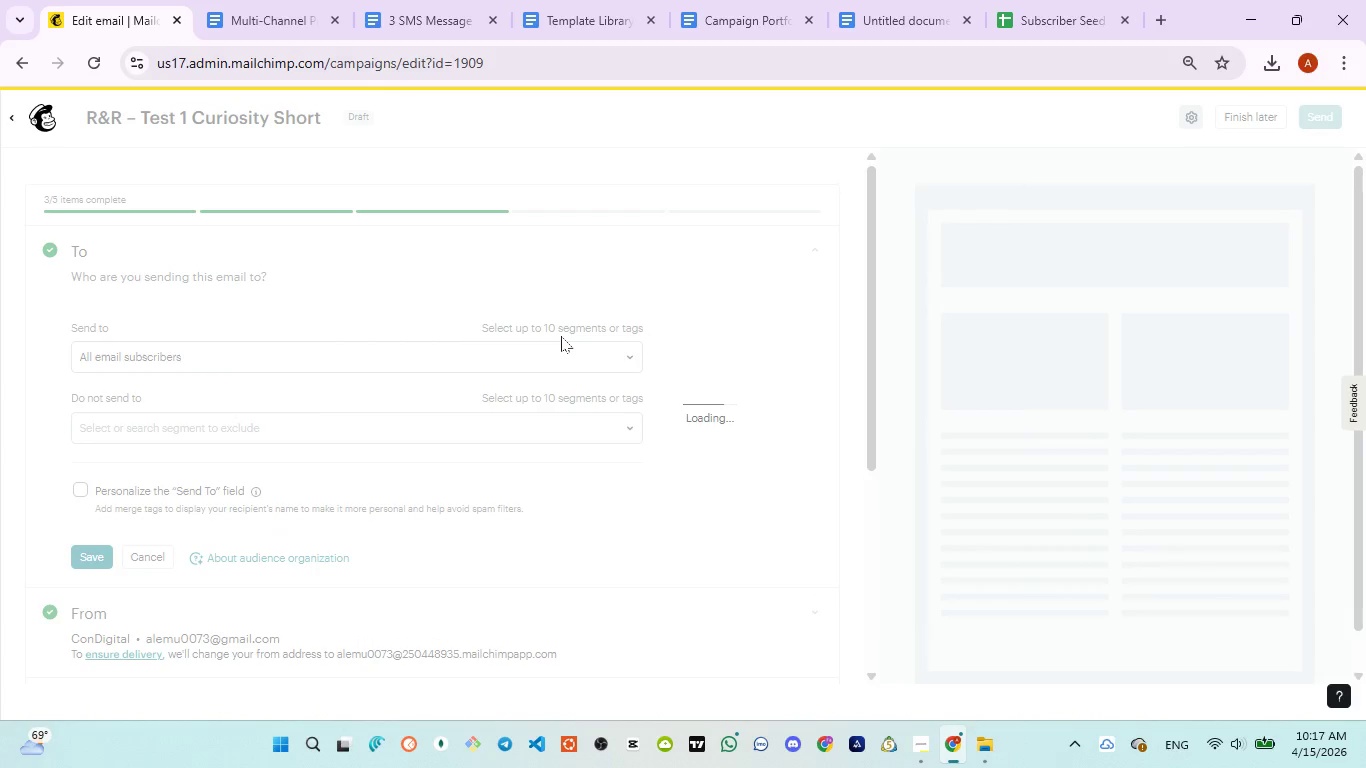 
mouse_move([125, 350])
 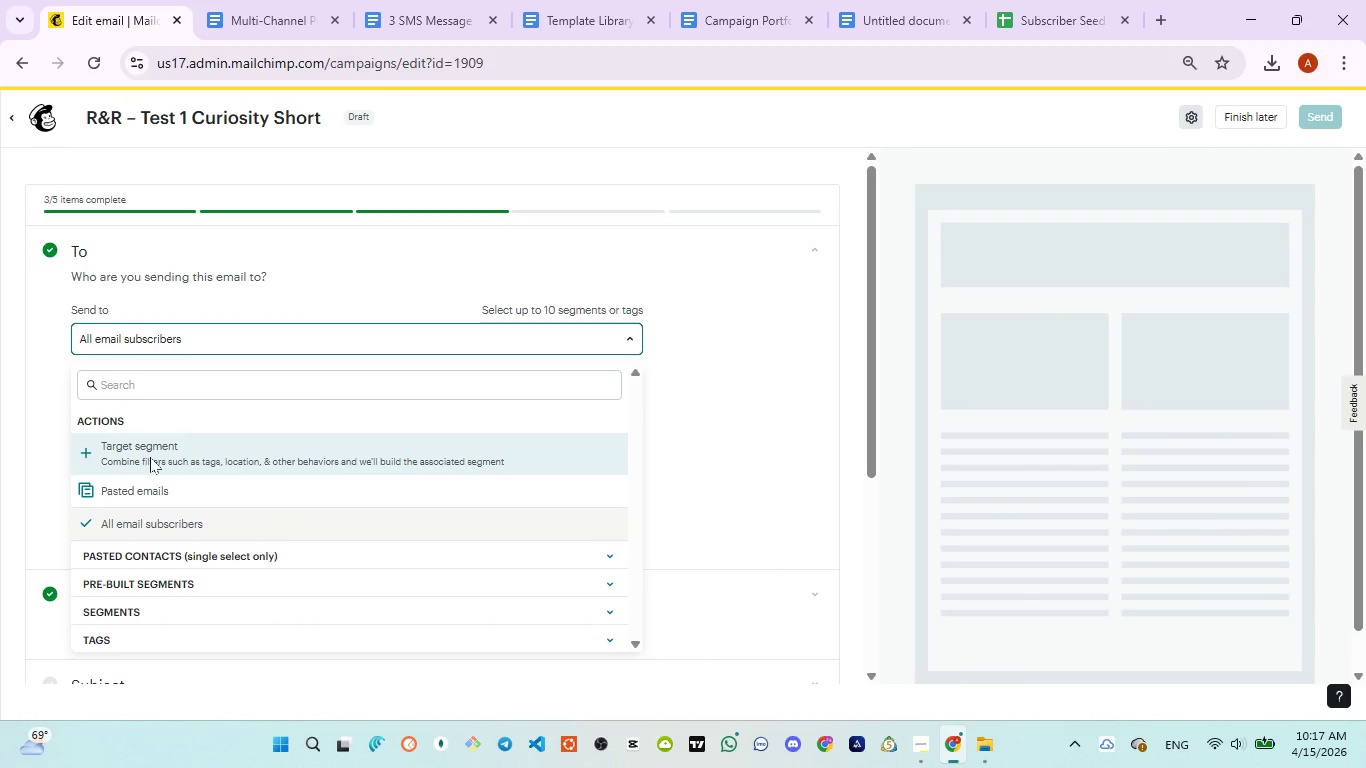 
left_click([150, 457])
 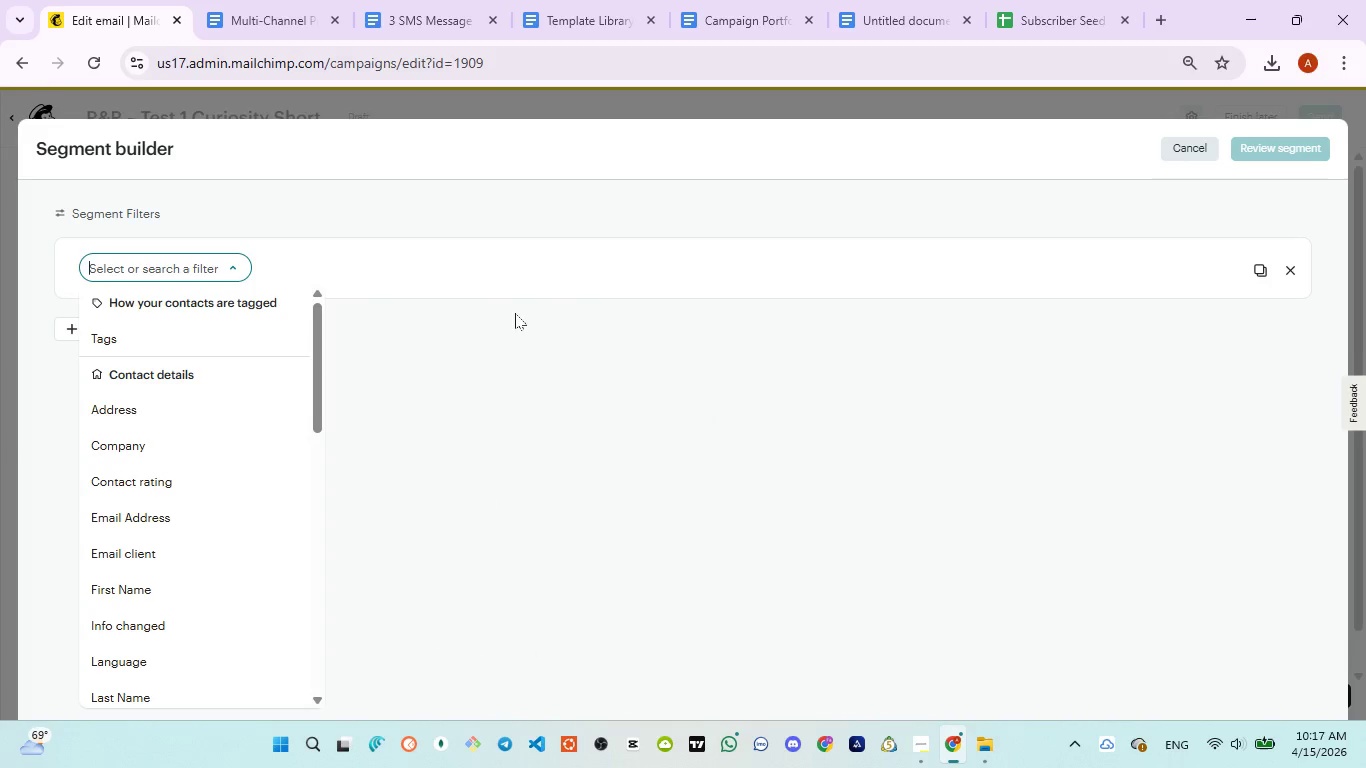 
left_click([225, 340])
 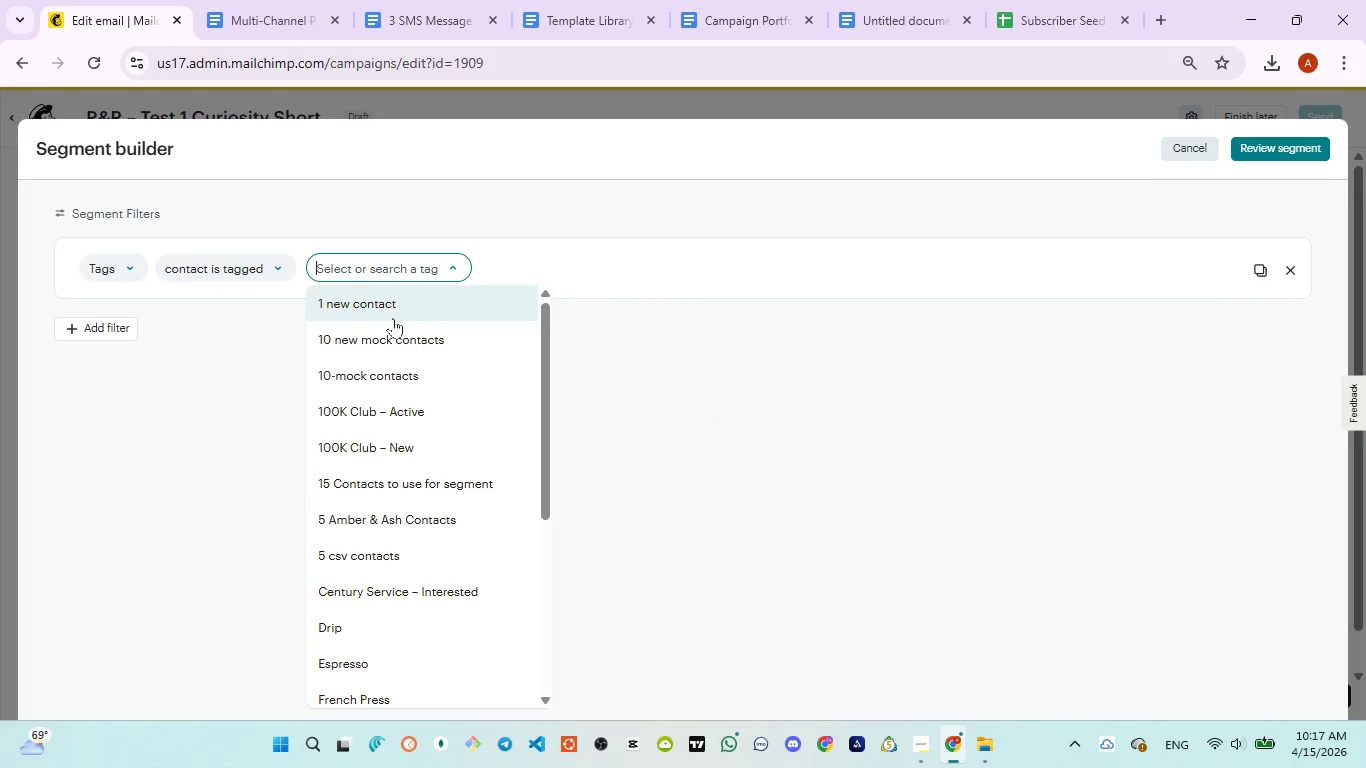 
wait(8.38)
 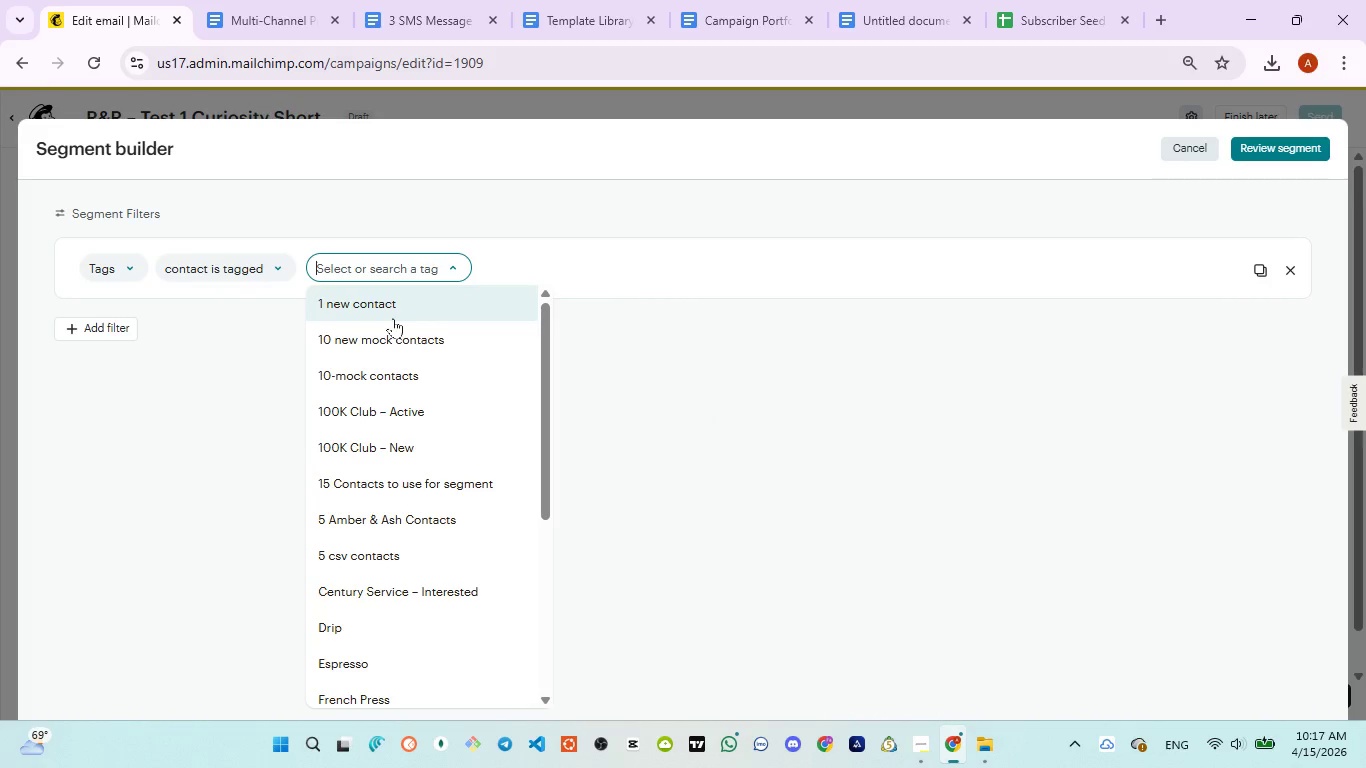 
left_click([379, 311])
 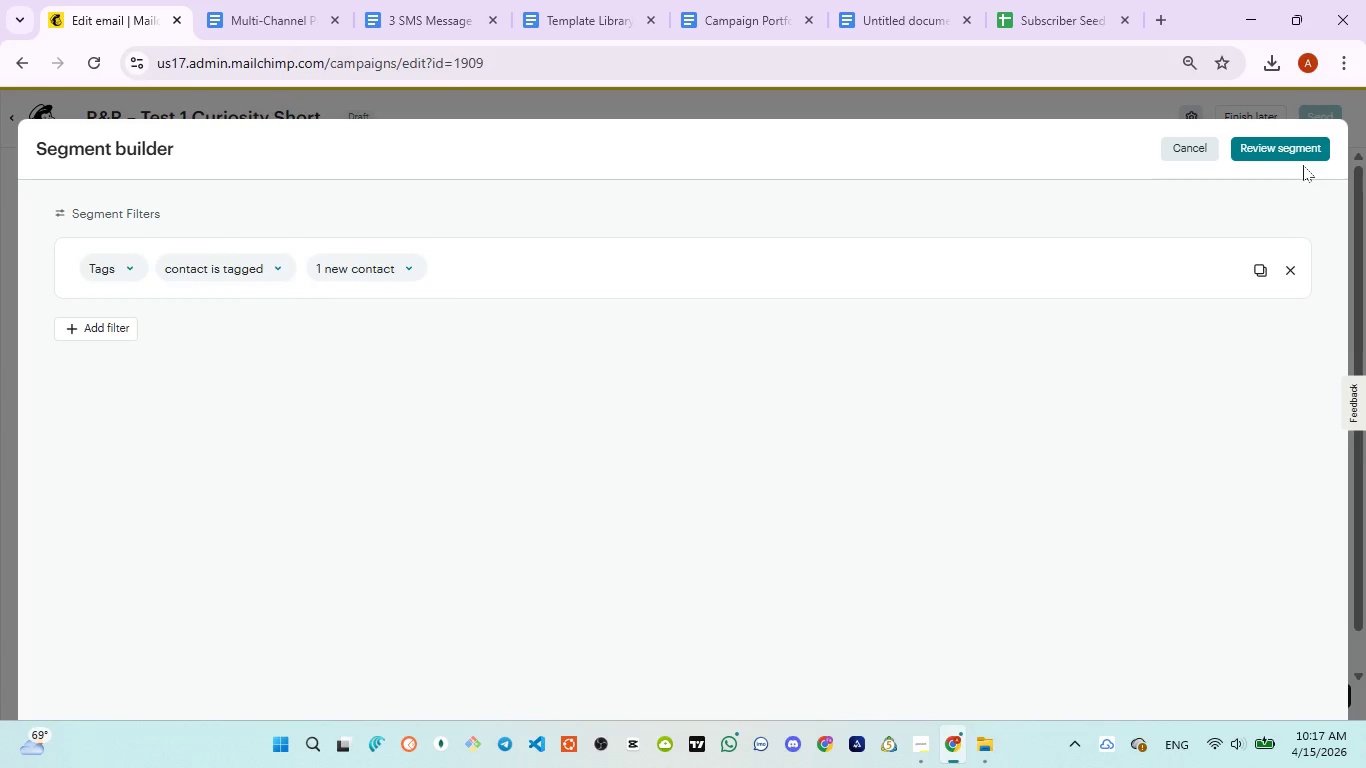 
left_click([1293, 157])
 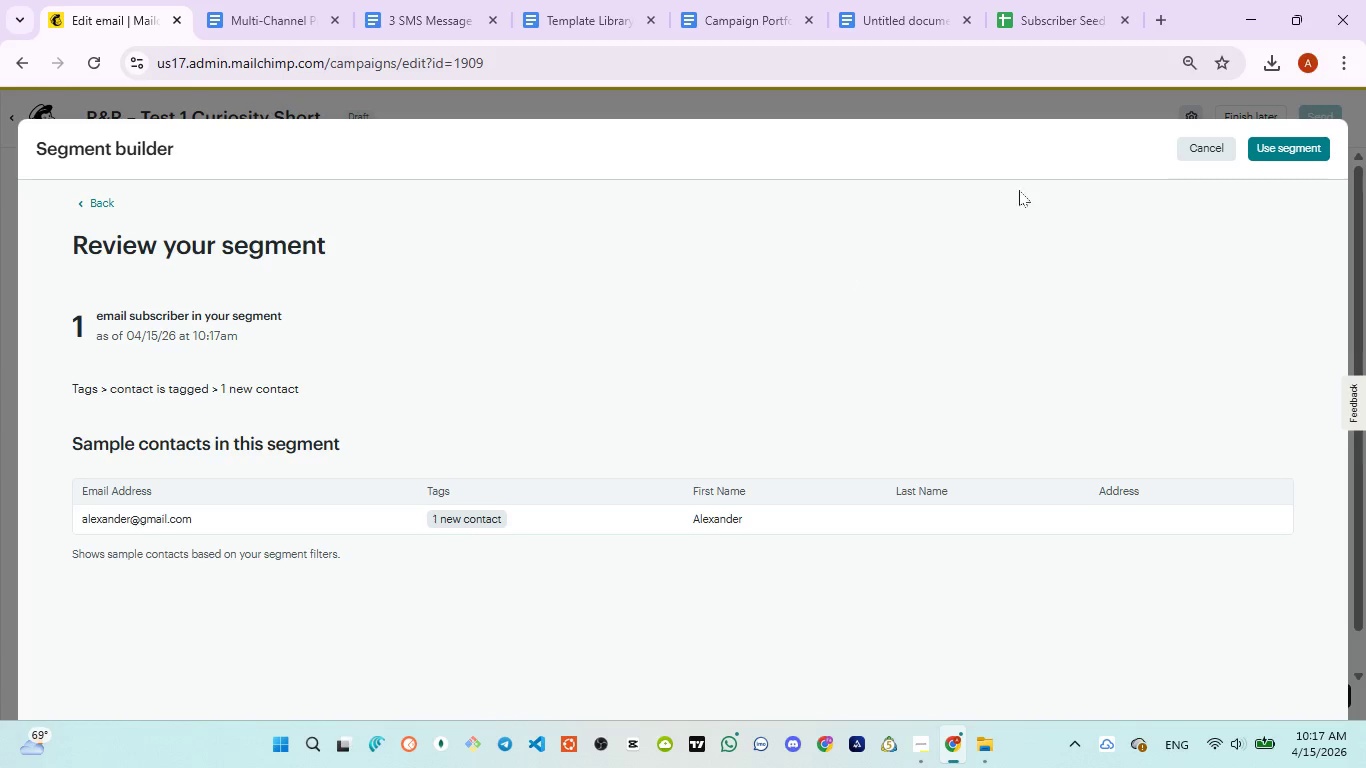 
wait(5.72)
 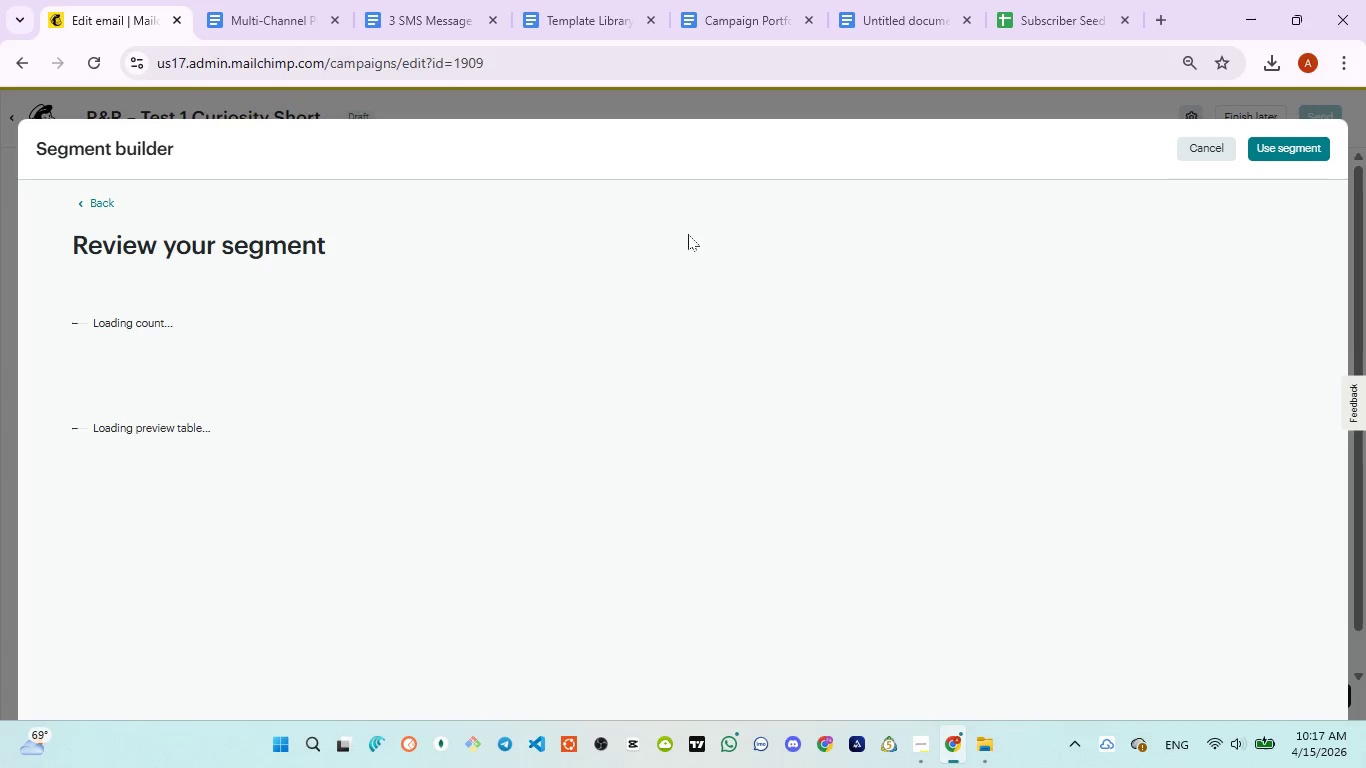 
left_click([1266, 156])
 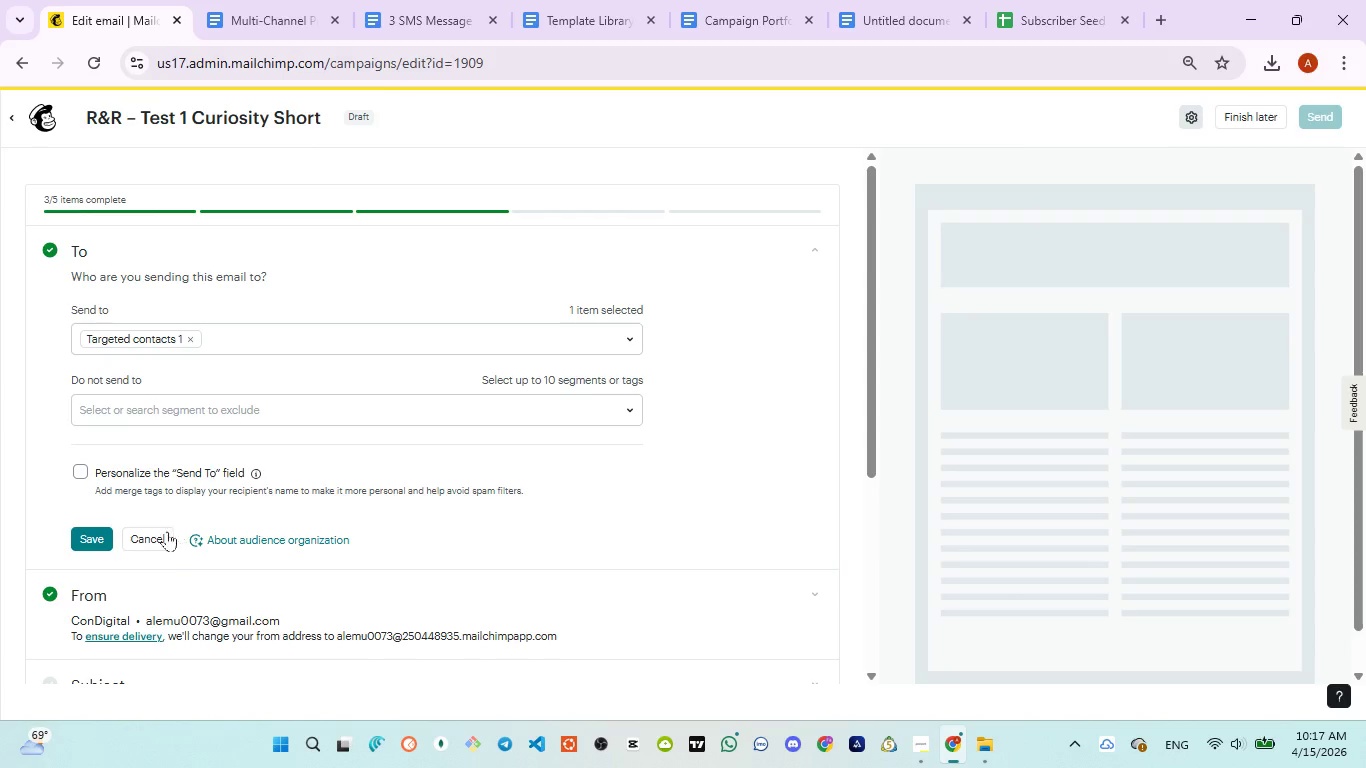 
left_click([86, 541])
 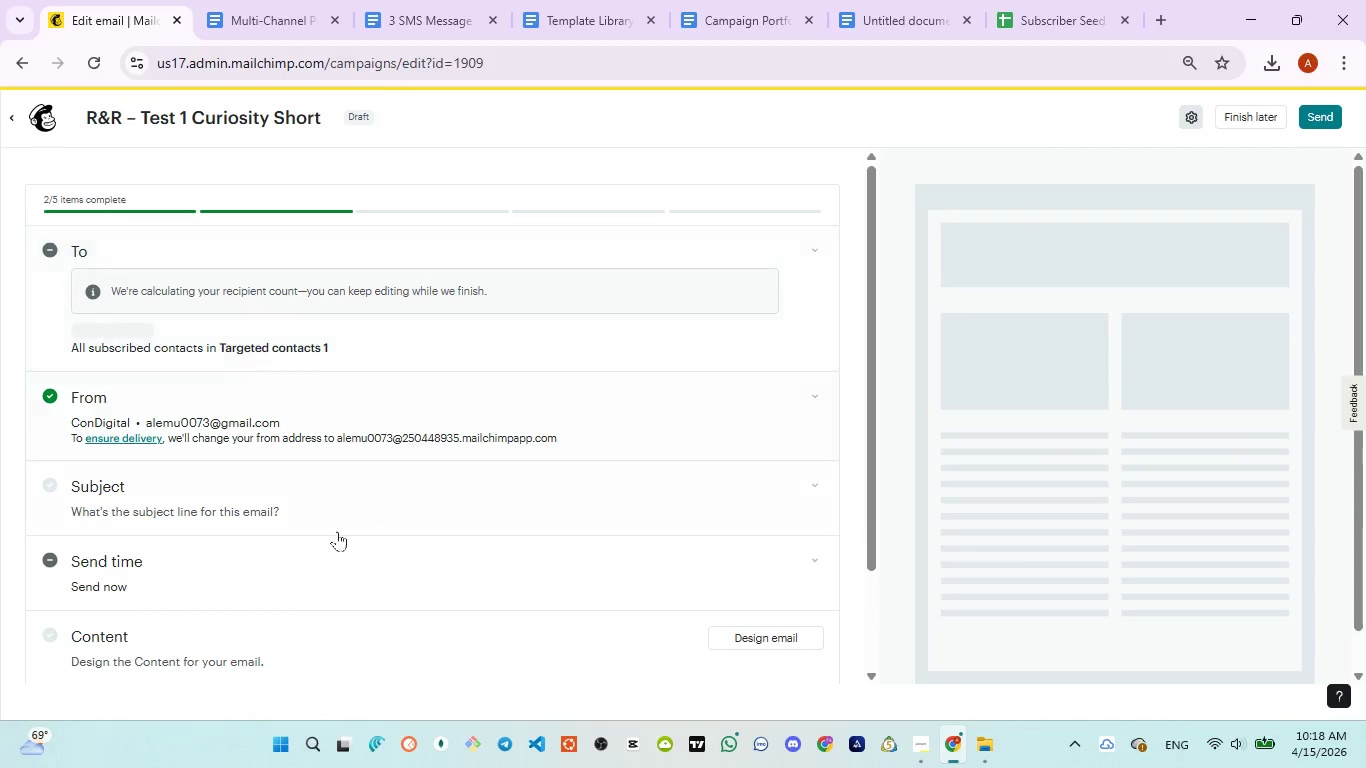 
wait(6.3)
 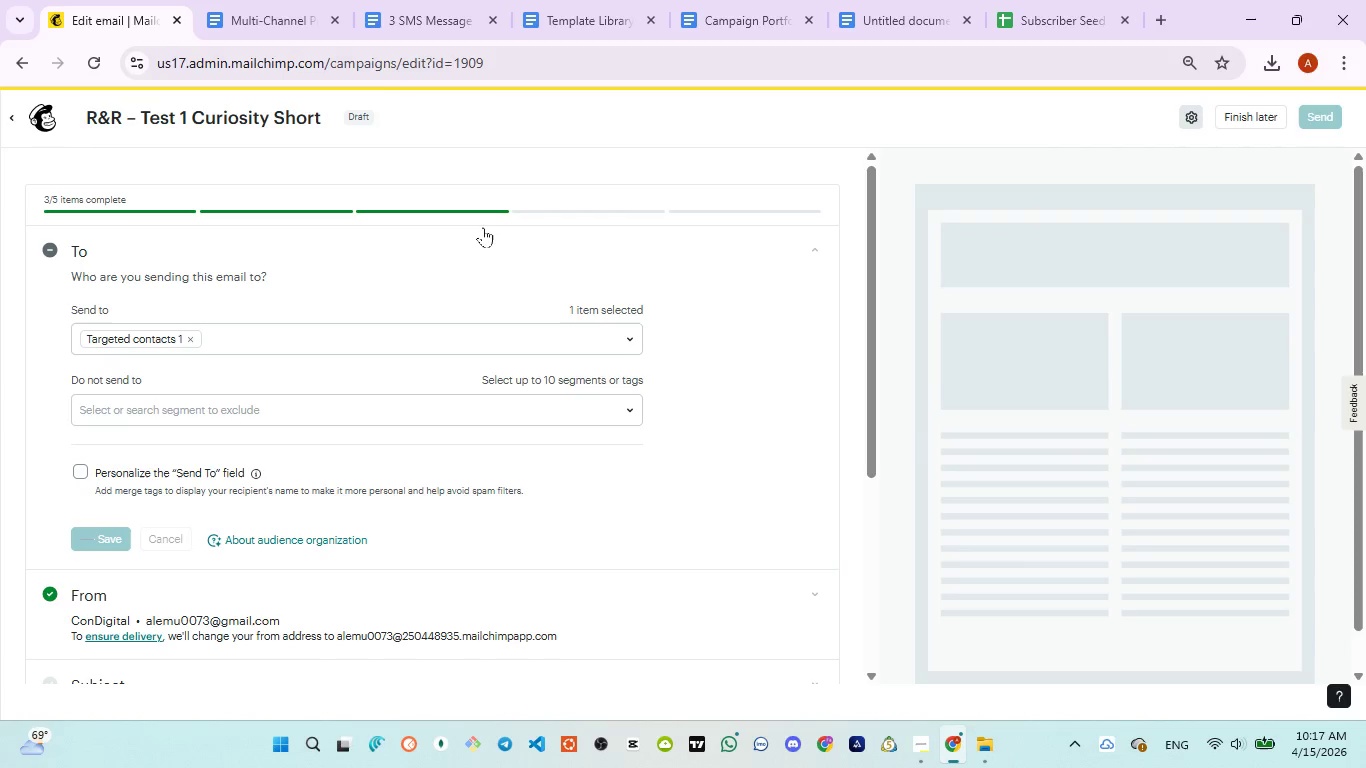 
scroll: coordinate [305, 407], scroll_direction: down, amount: 1.0
 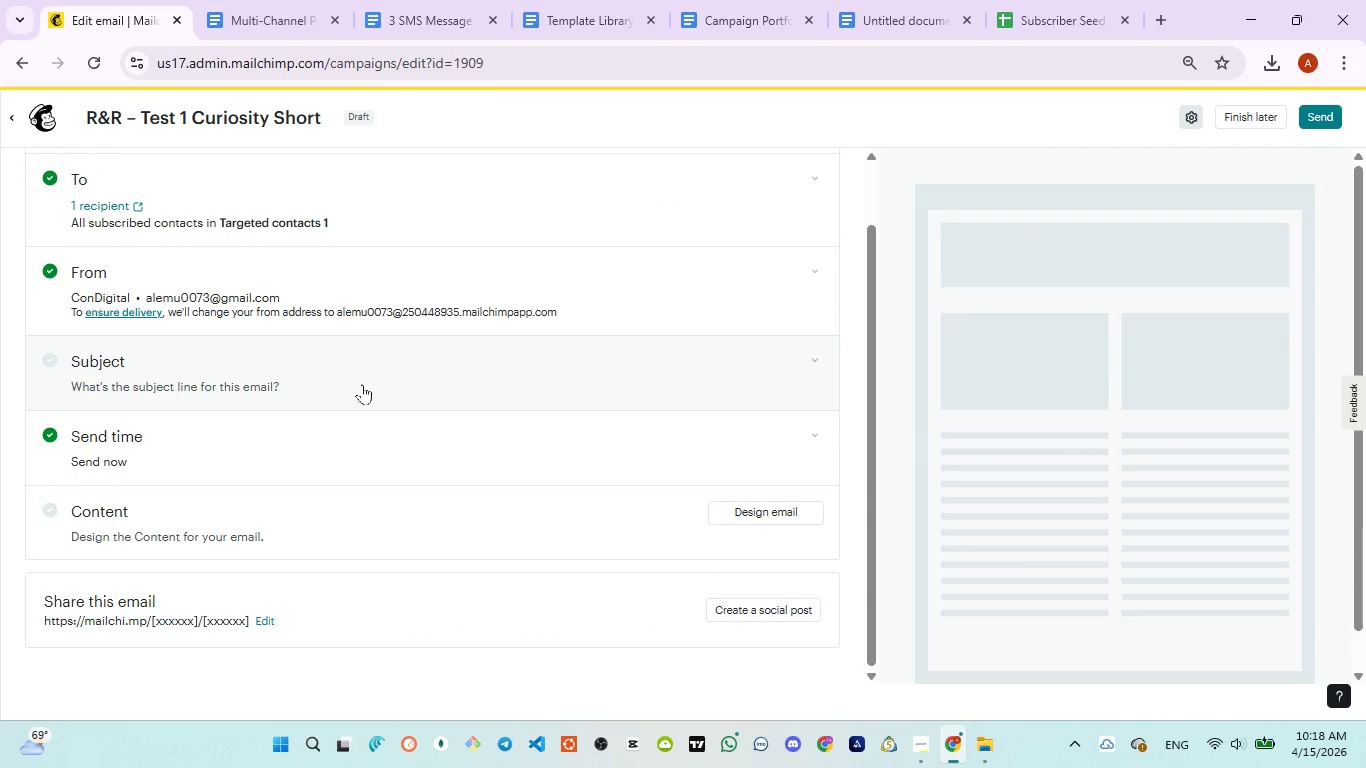 
left_click([370, 381])
 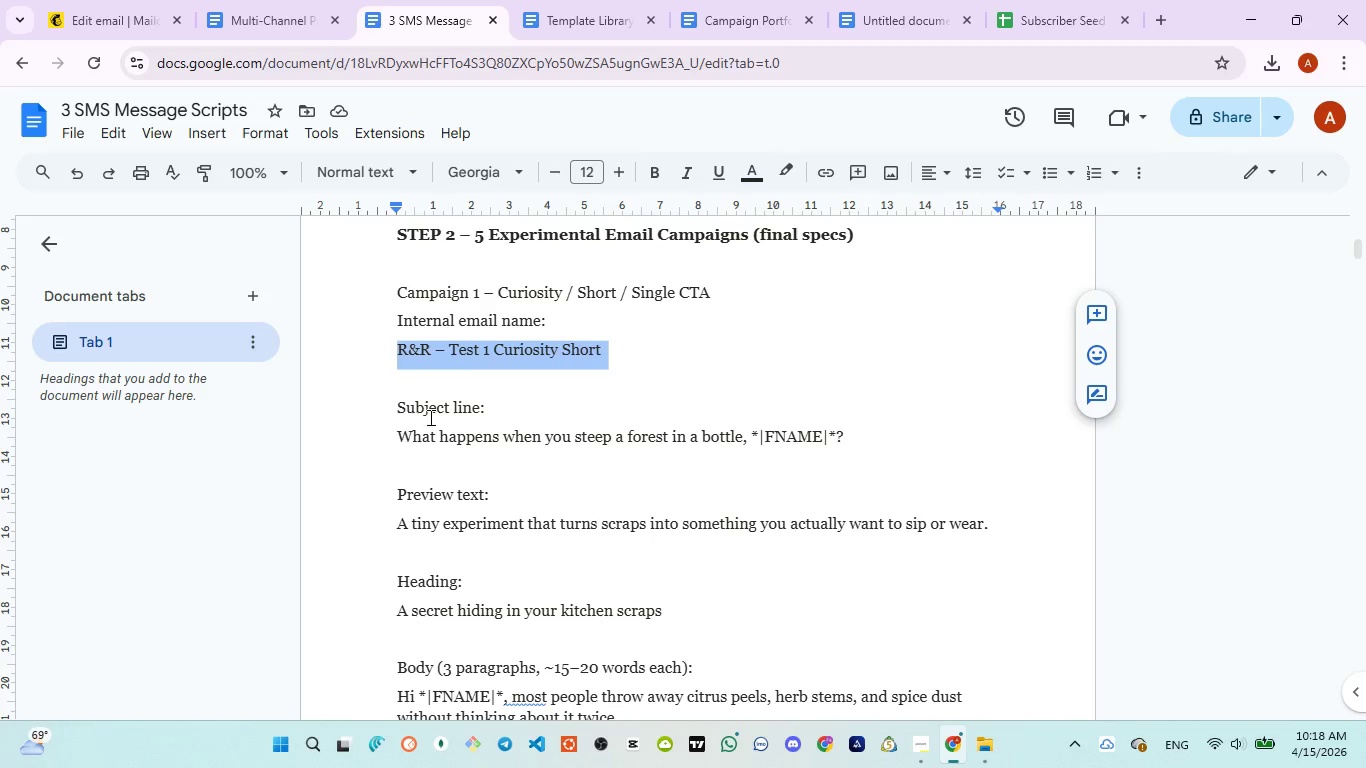 
left_click_drag(start_coordinate=[394, 442], to_coordinate=[845, 432])
 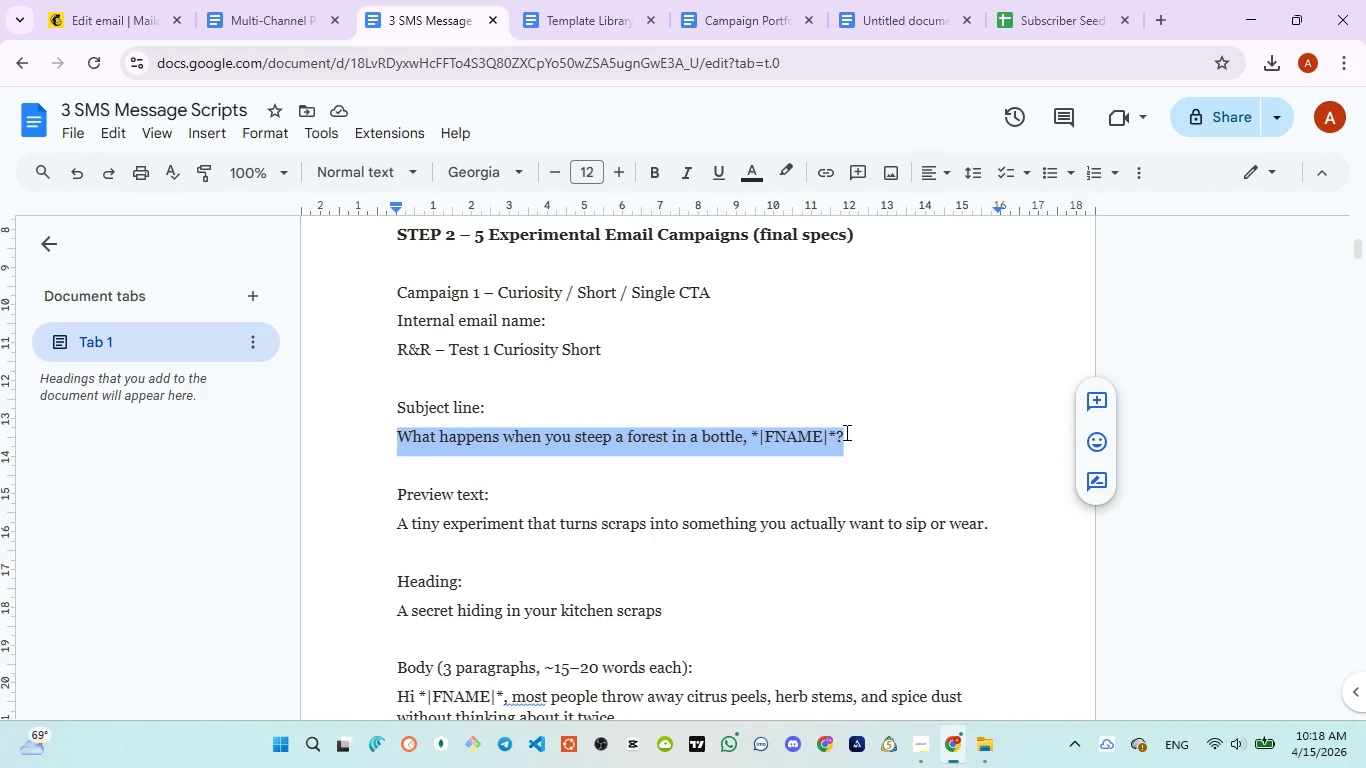 
key(Control+C)
 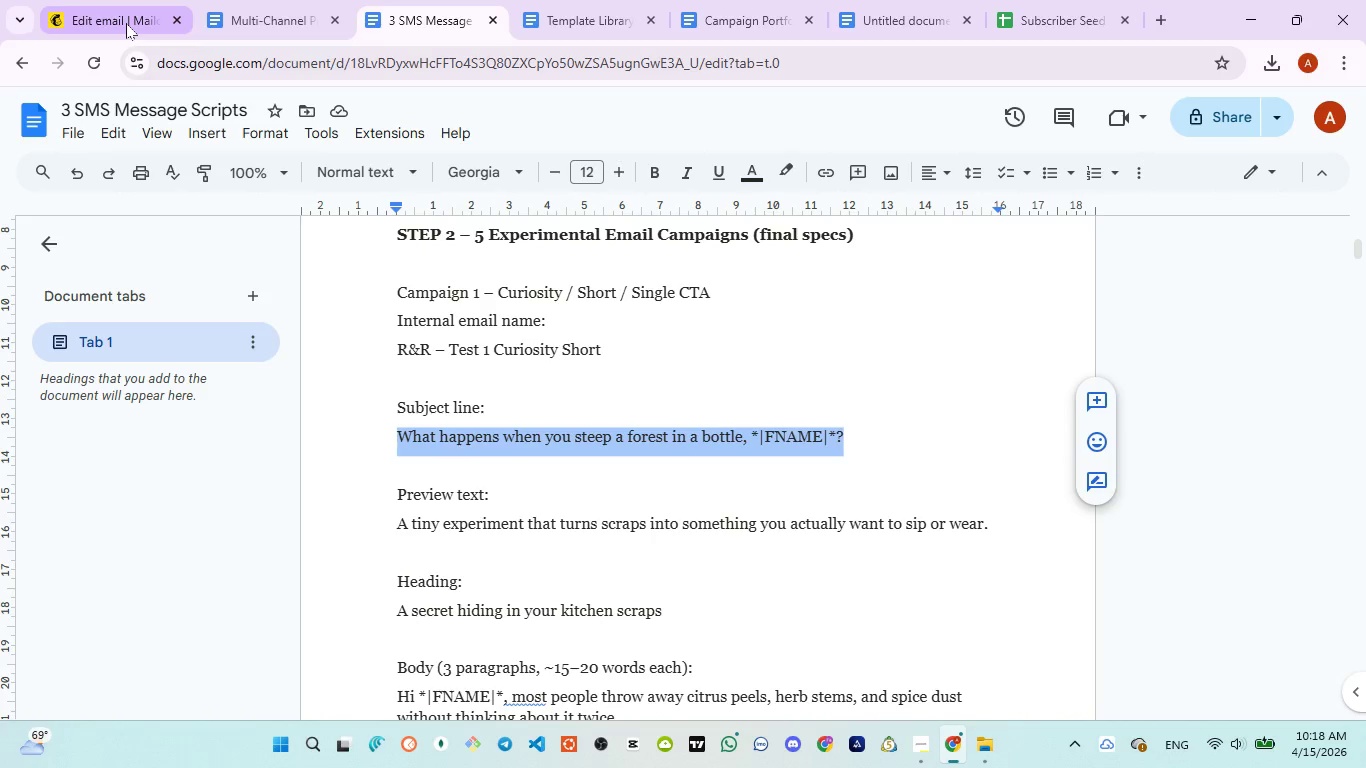 
left_click([126, 23])
 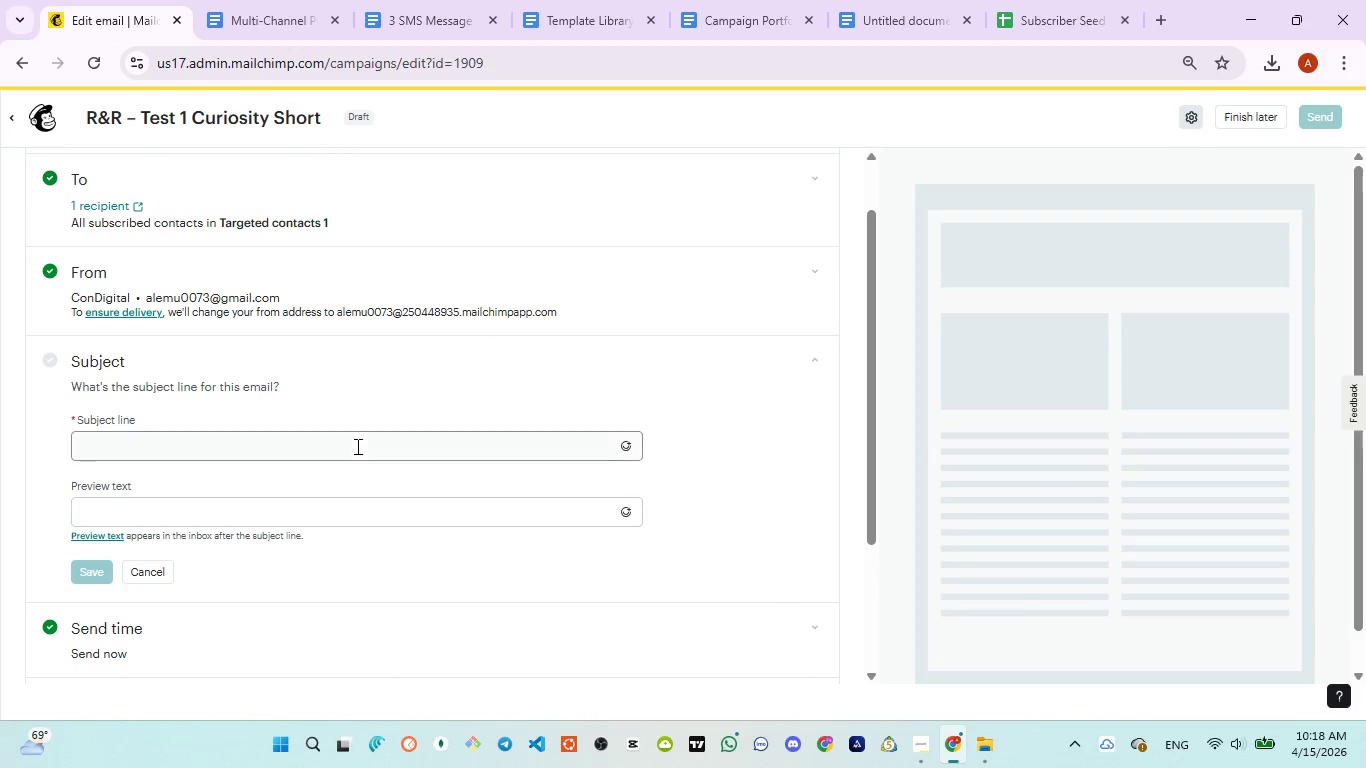 
left_click([353, 443])
 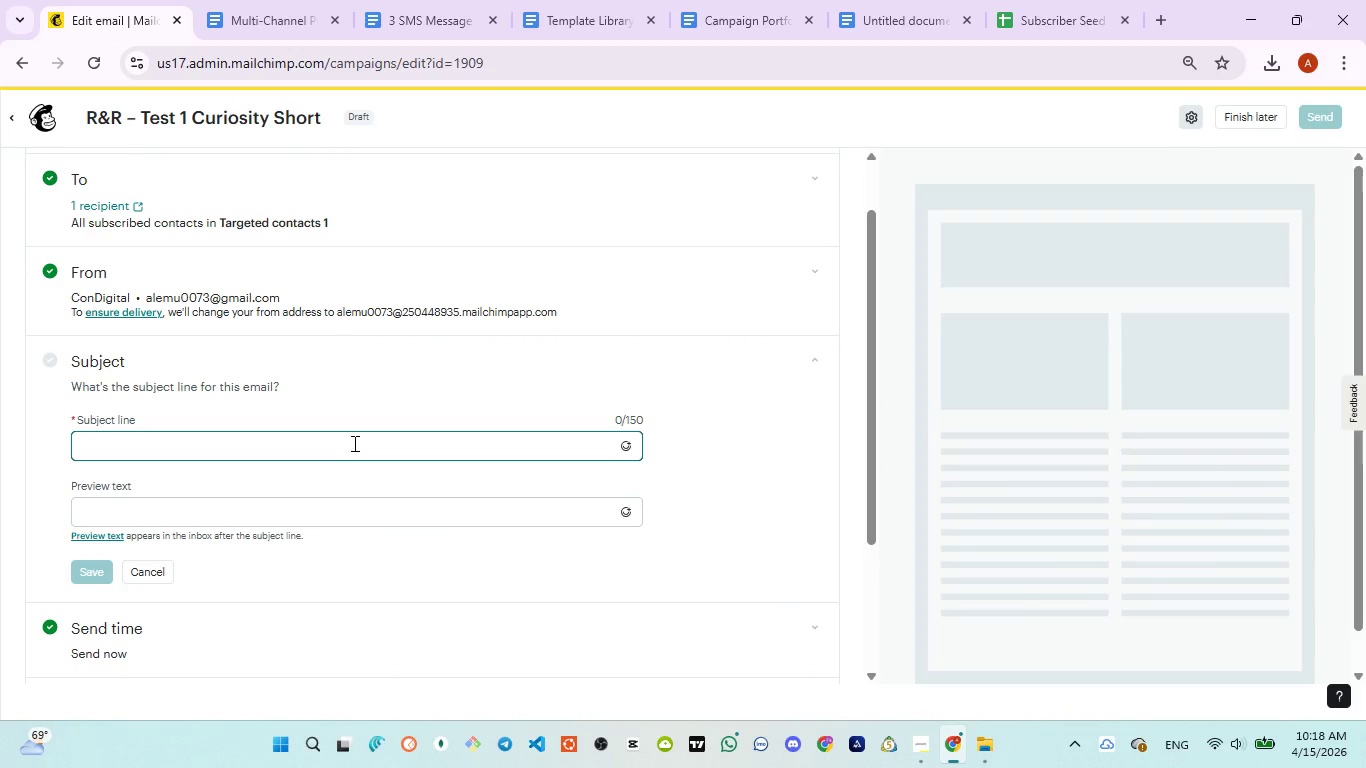 
type(What happens when you steep a forest)
 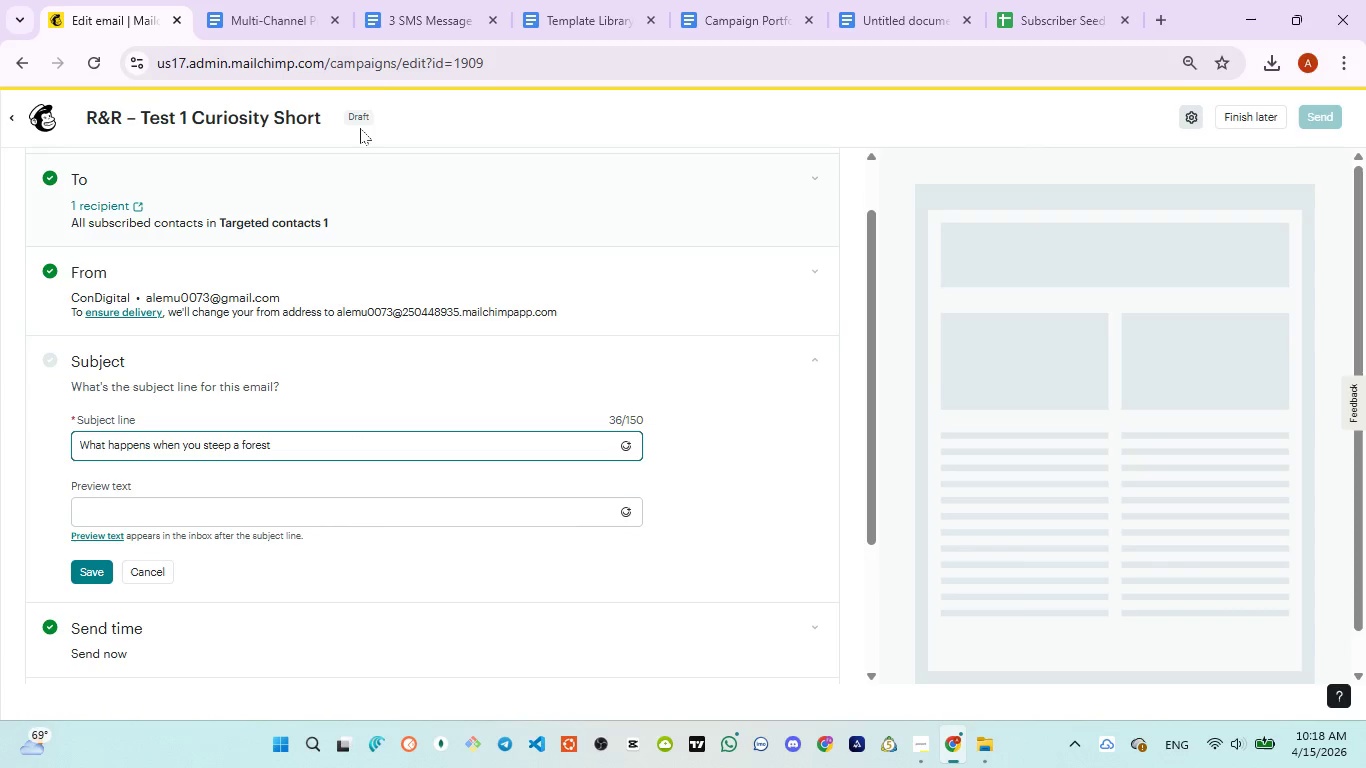 
left_click([408, 25])
 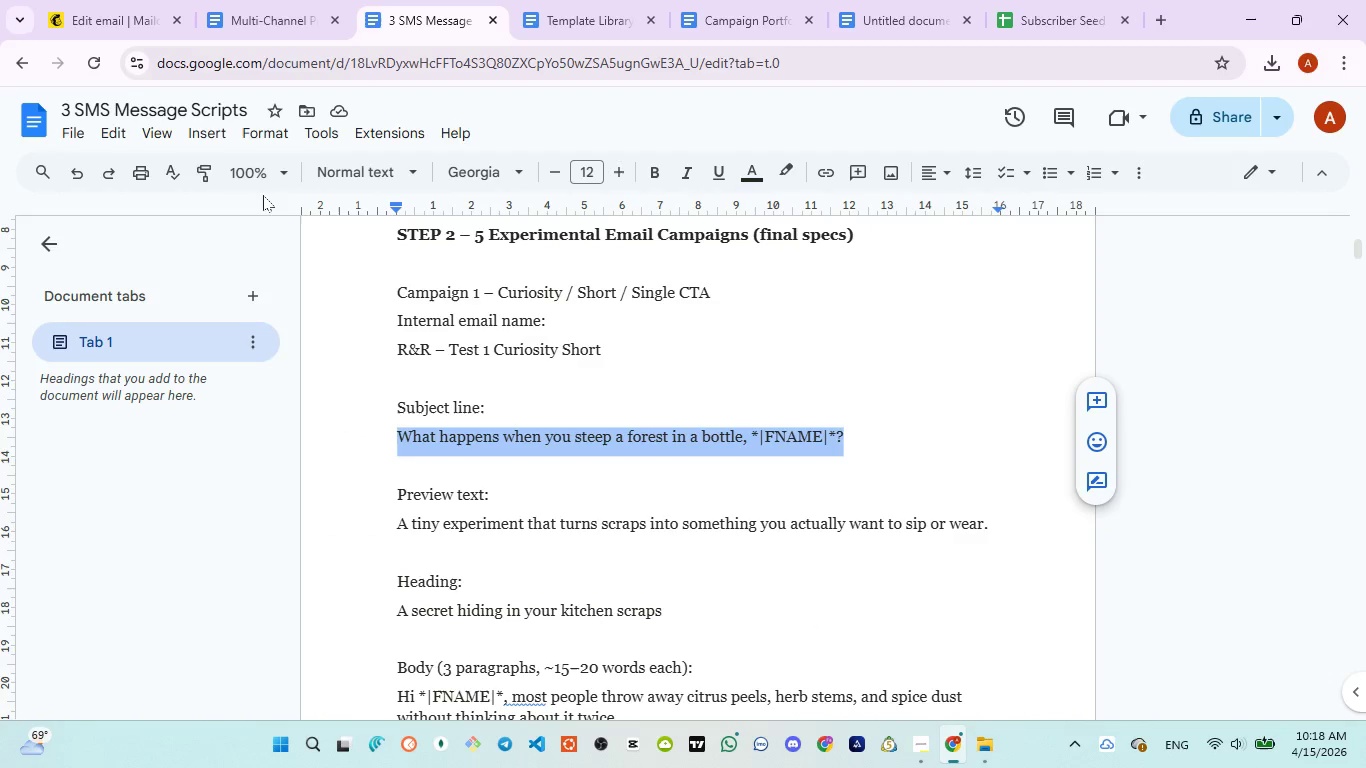 
left_click([100, 24])
 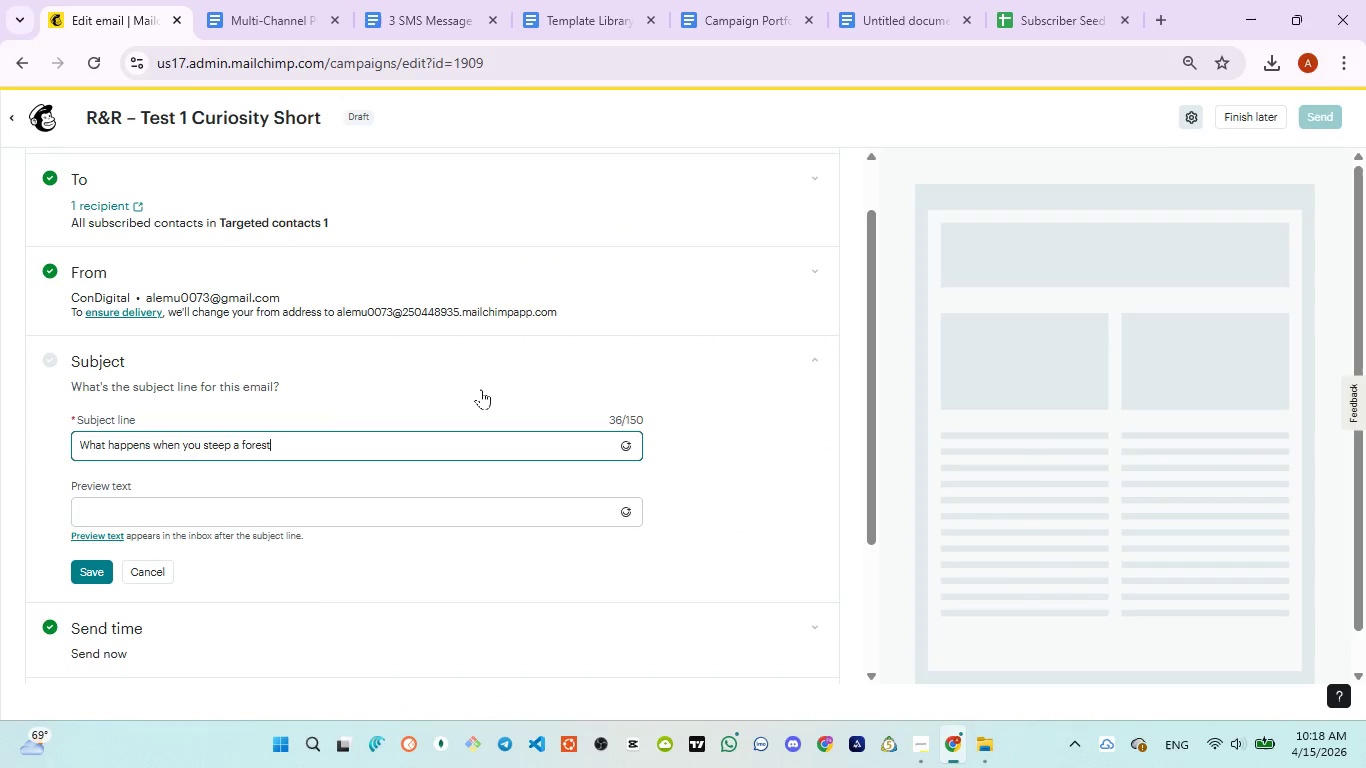 
type( ub)
key(Backspace)
type(n )
key(Backspace)
key(Backspace)
key(Backspace)
type(in a bottle )
key(Backspace)
type(, *|FNAME|)
 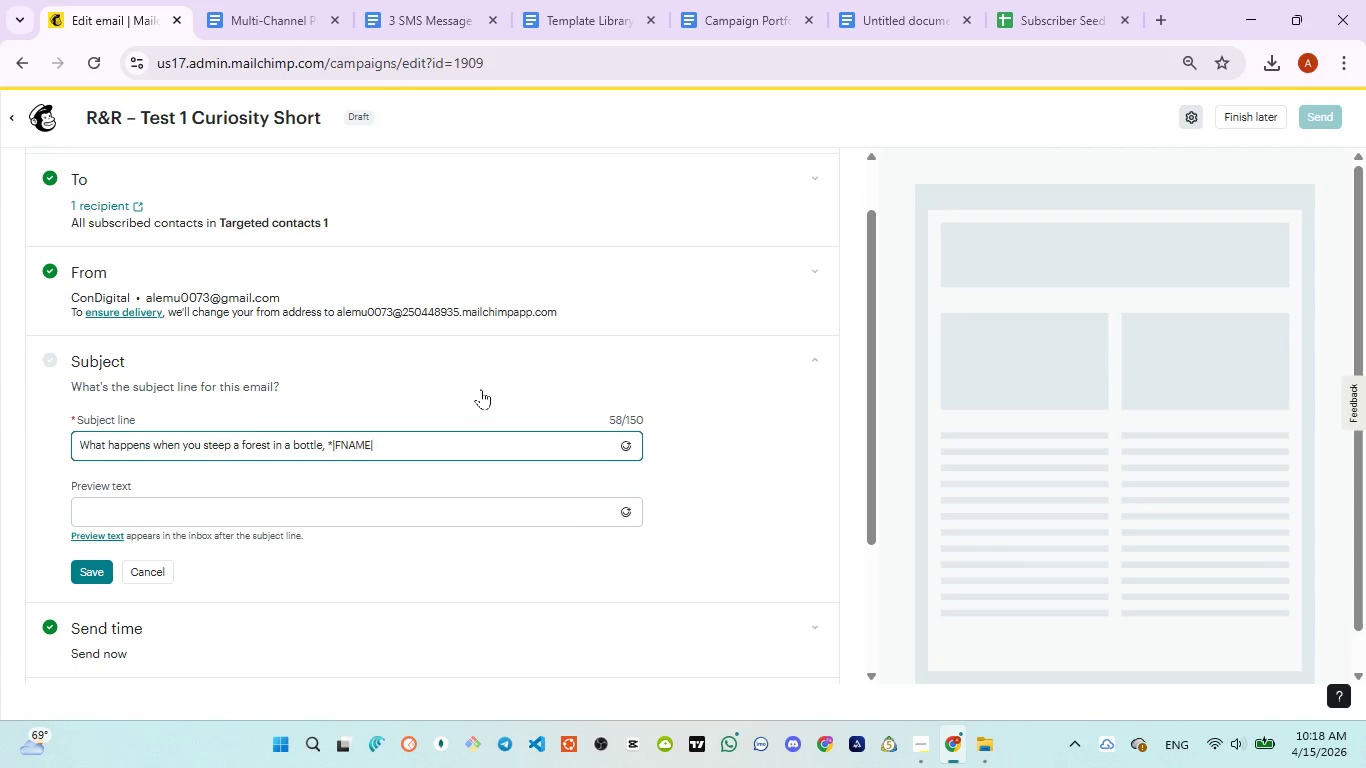 
key(Shift+Slash)
 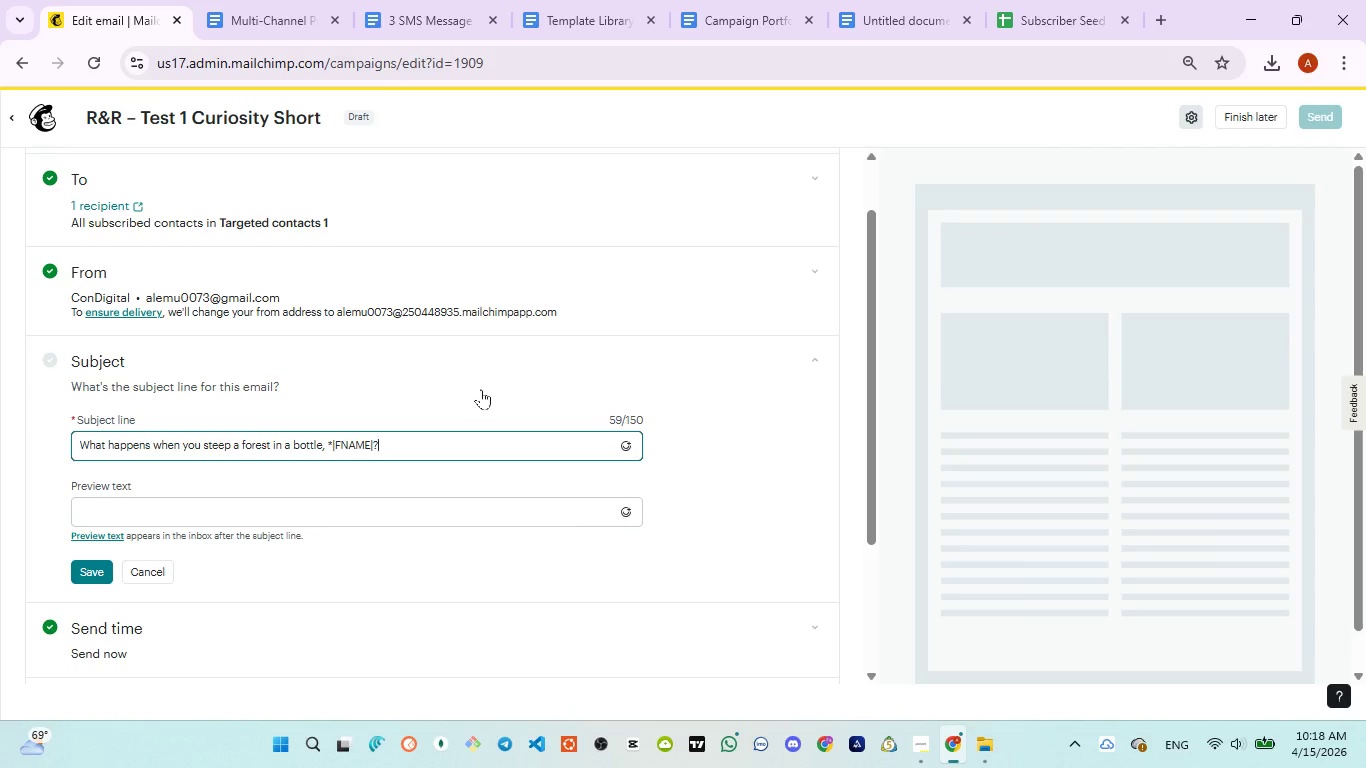 
key(Control+A)
 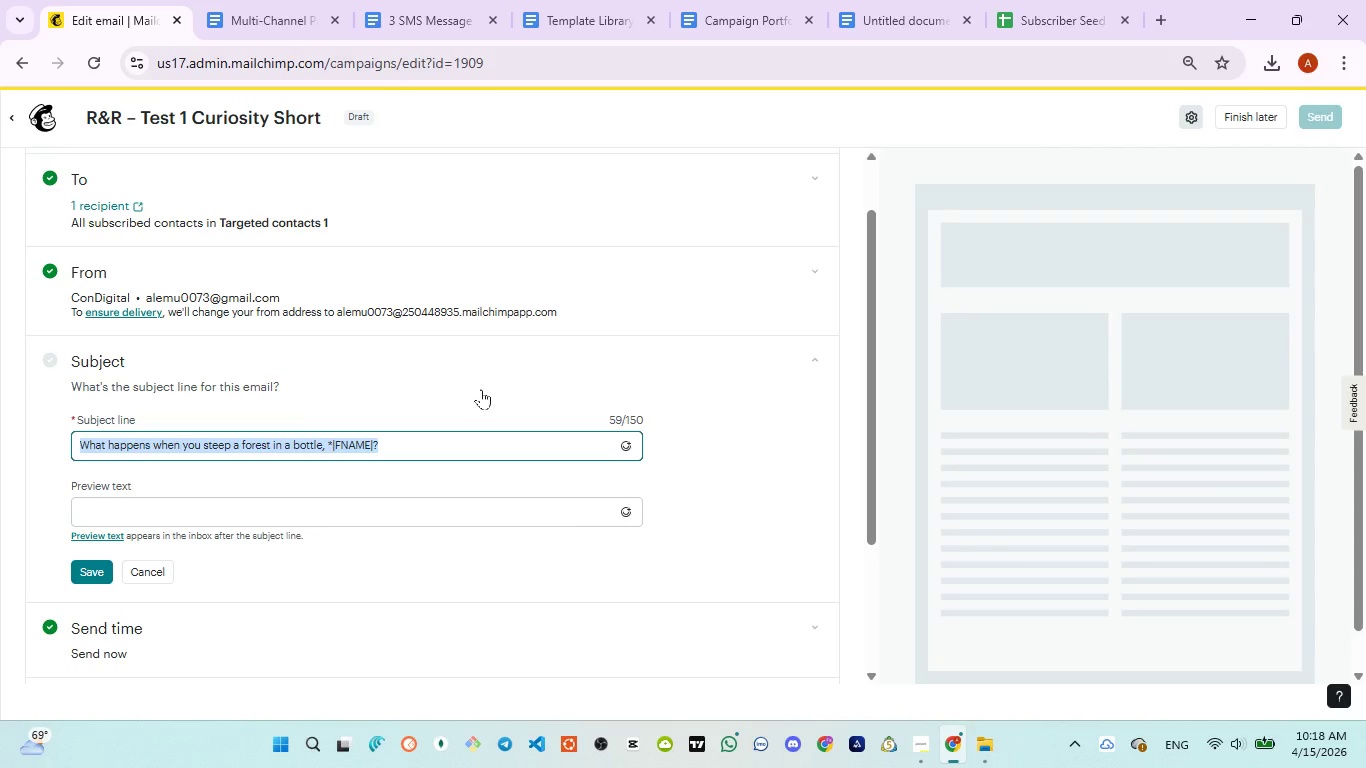 
key(Control+ControlLeft)
 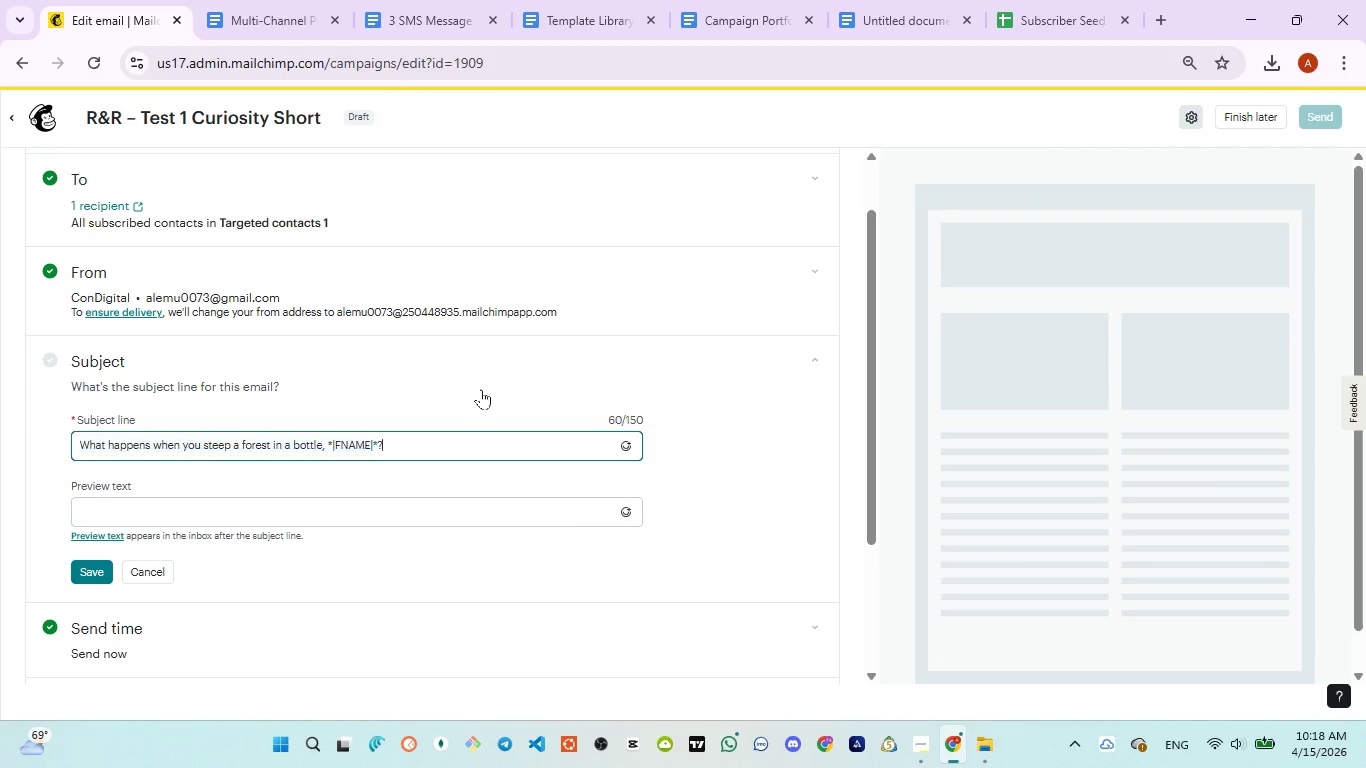 
key(Control+V)
 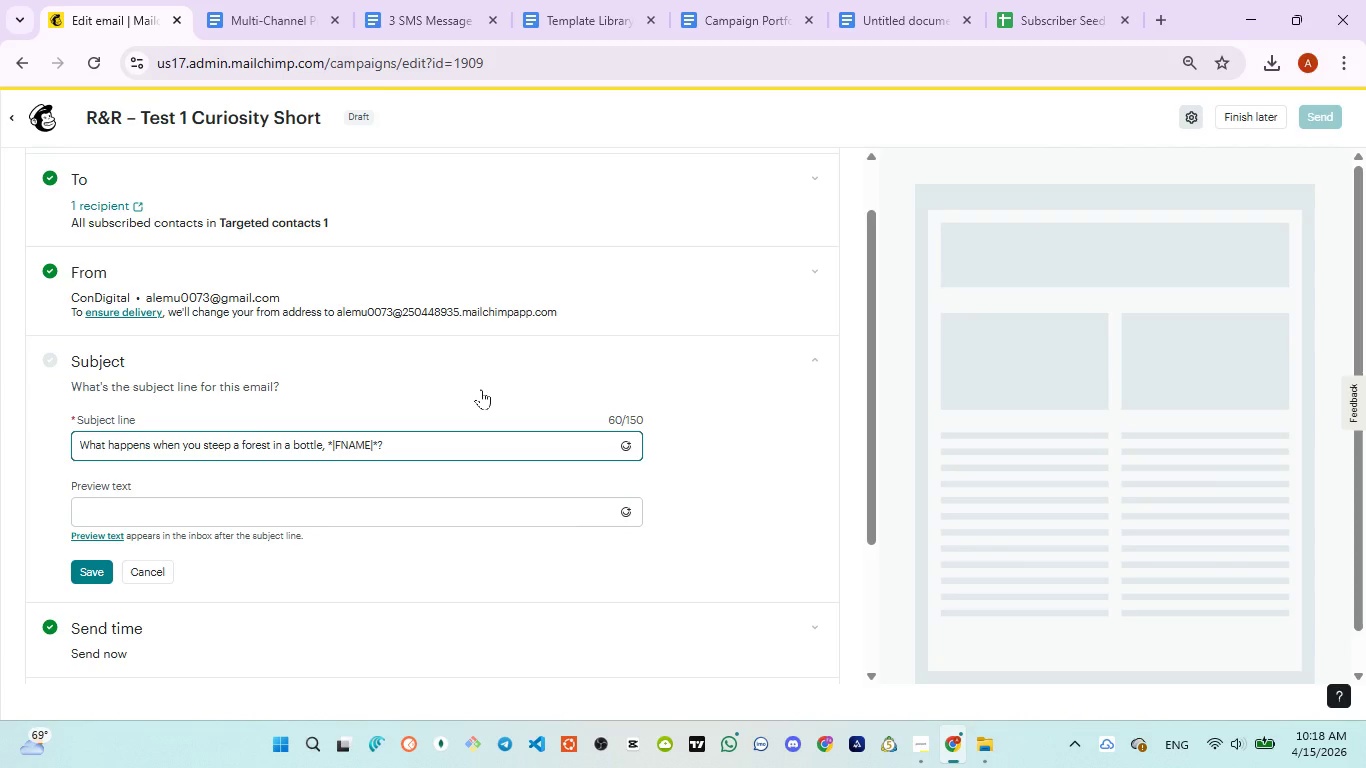 
key(CapsLock)
 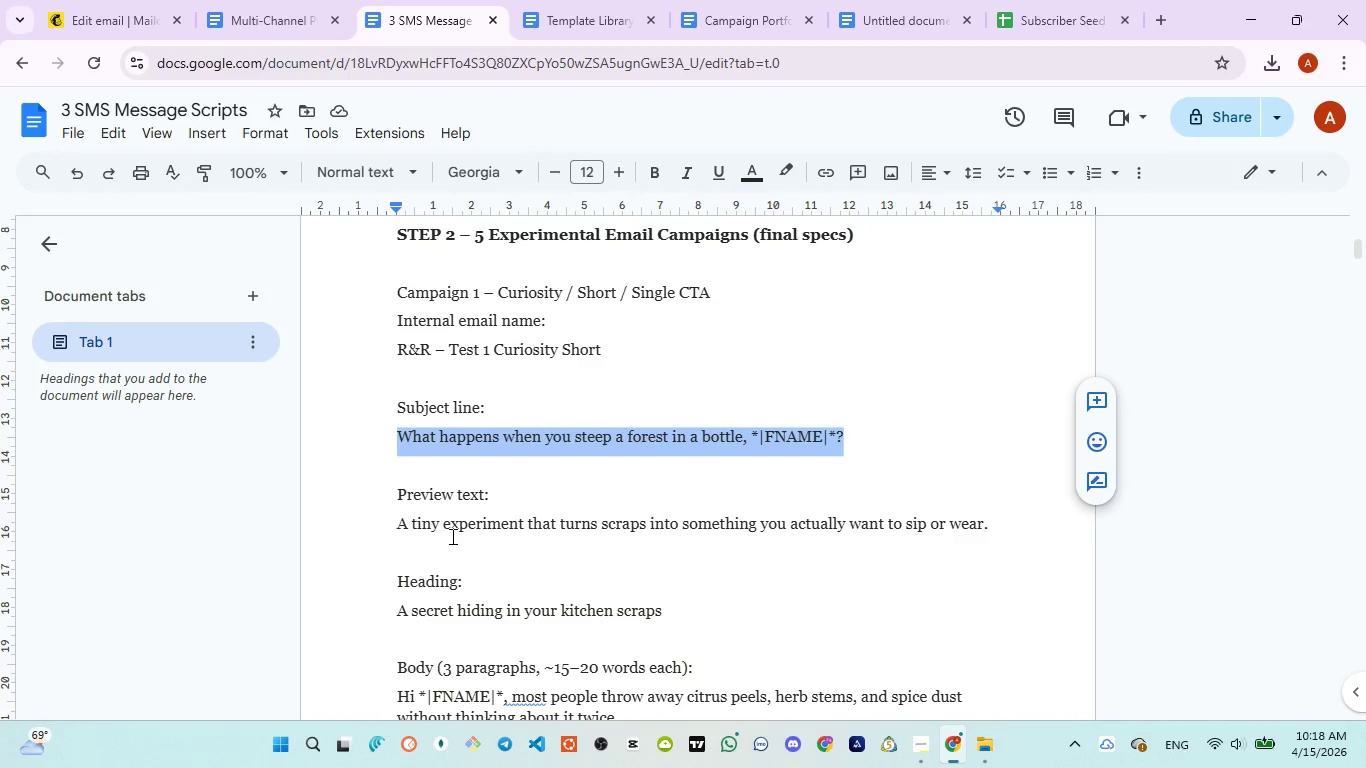 
left_click_drag(start_coordinate=[396, 521], to_coordinate=[989, 526])
 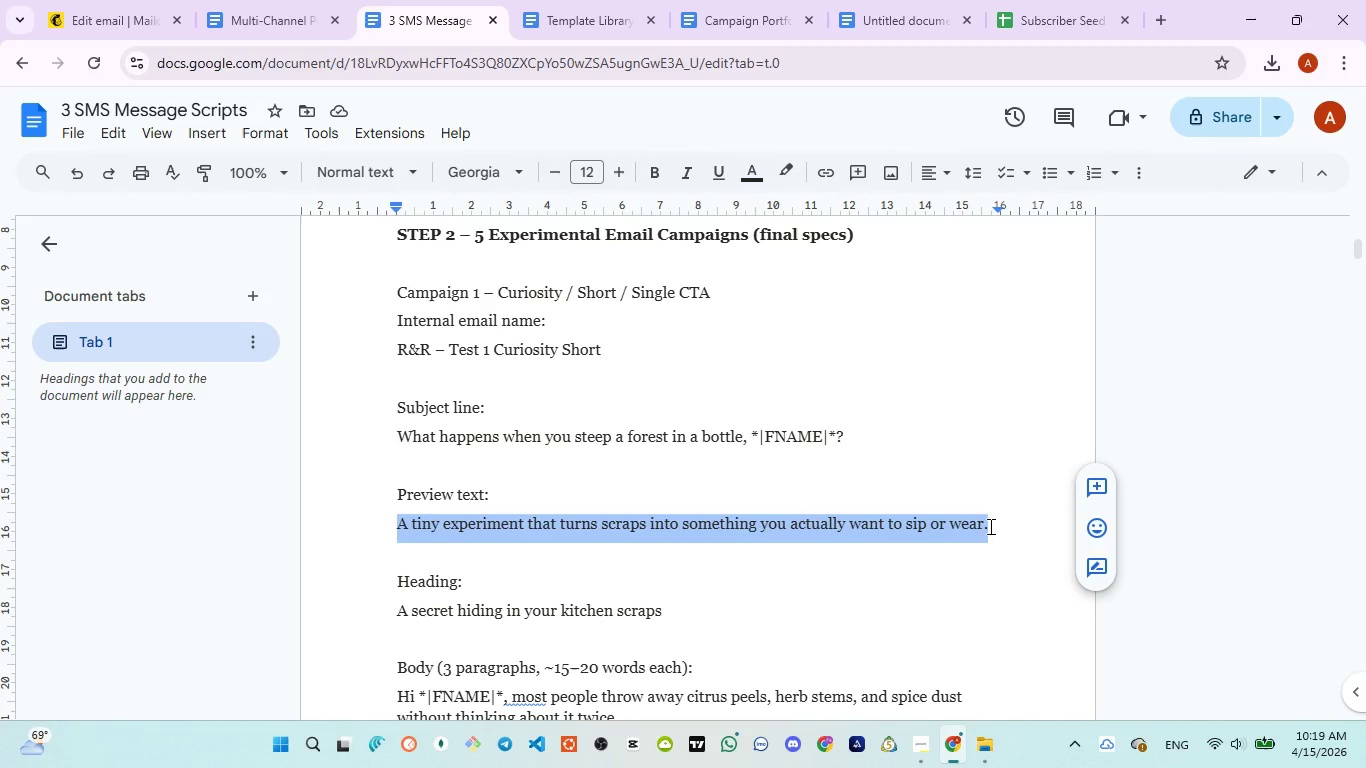 
key(Control+C)
 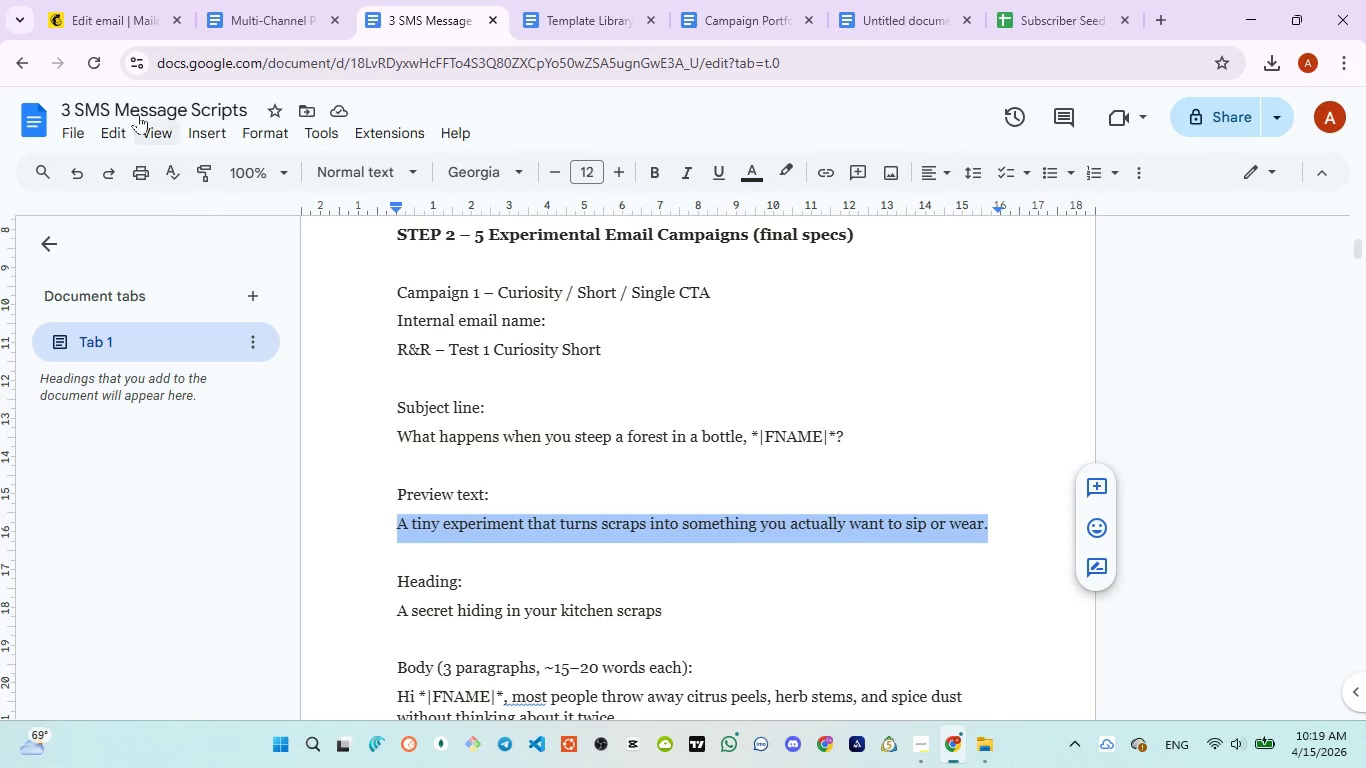 
left_click([102, 33])
 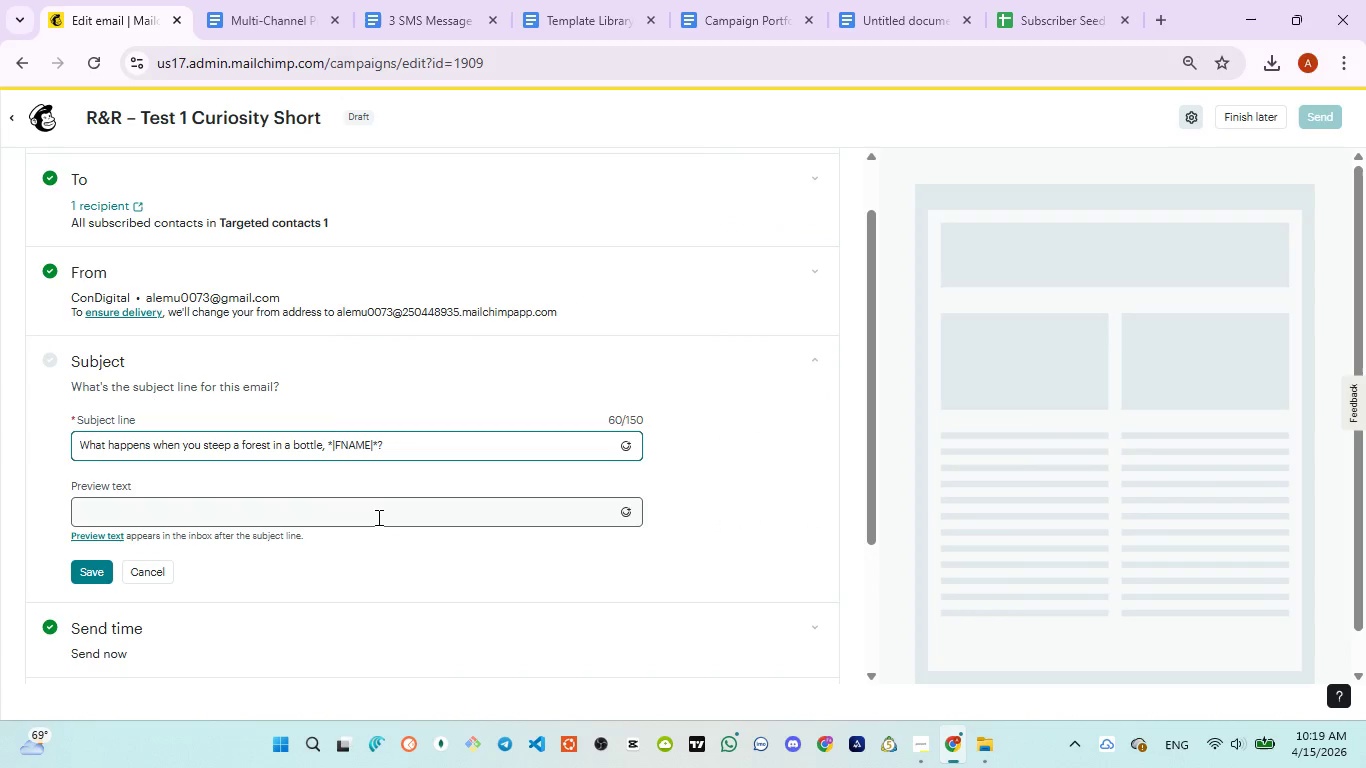 
left_click([372, 508])
 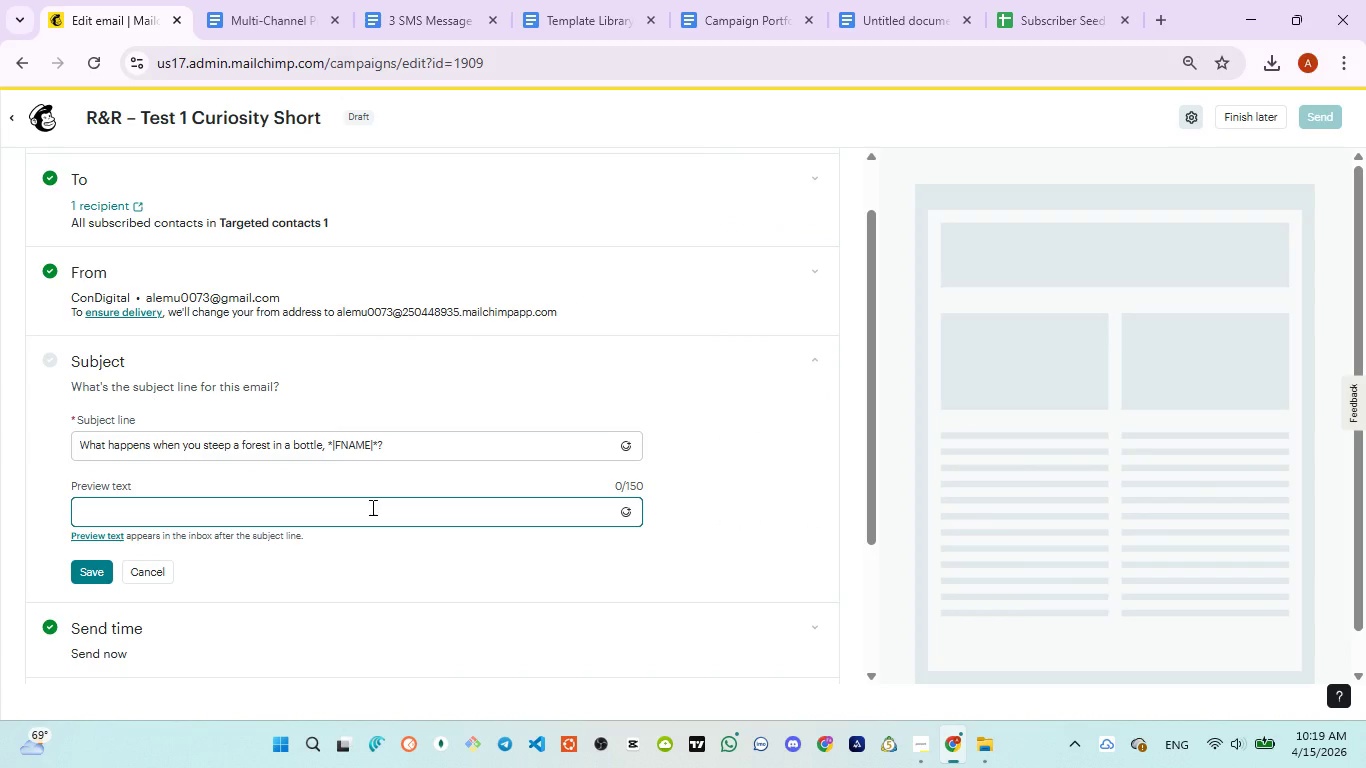 
type(A tiny experiment that turns )
 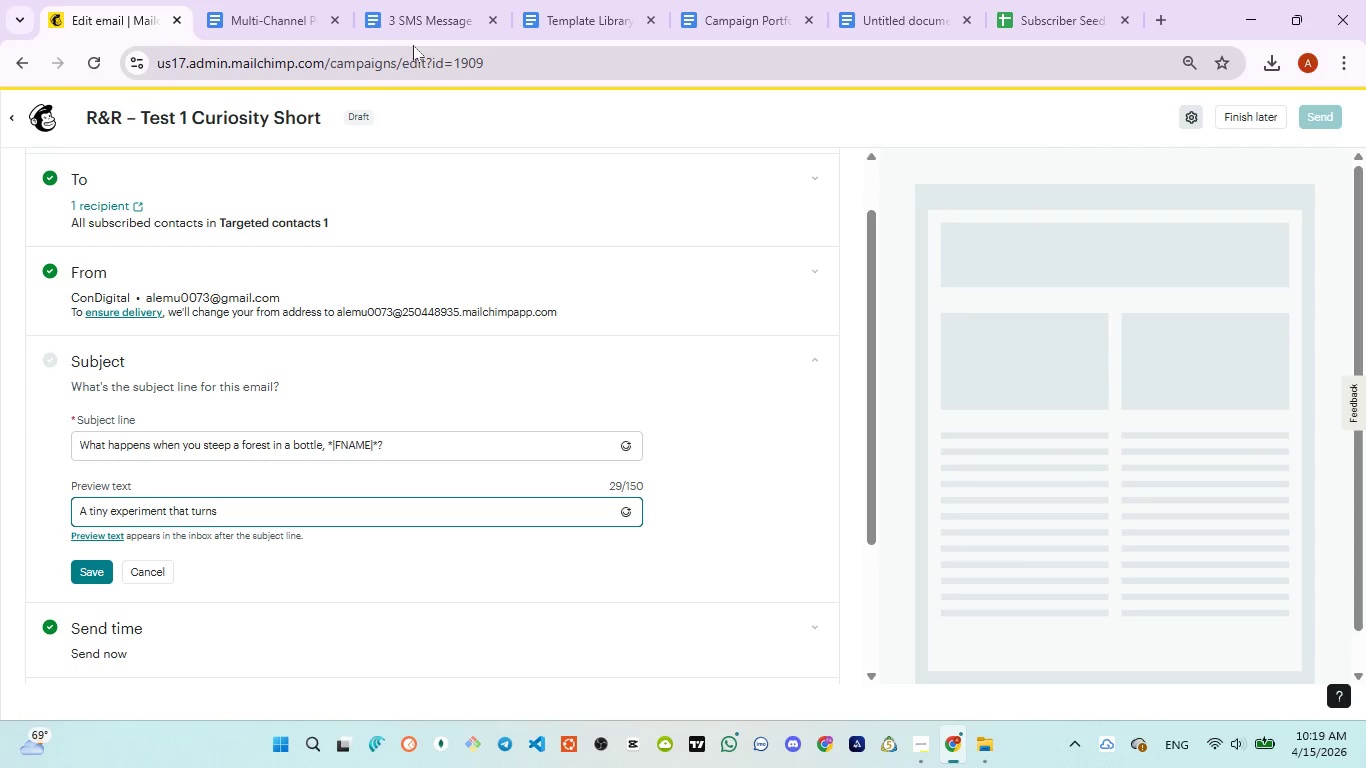 
left_click([410, 31])
 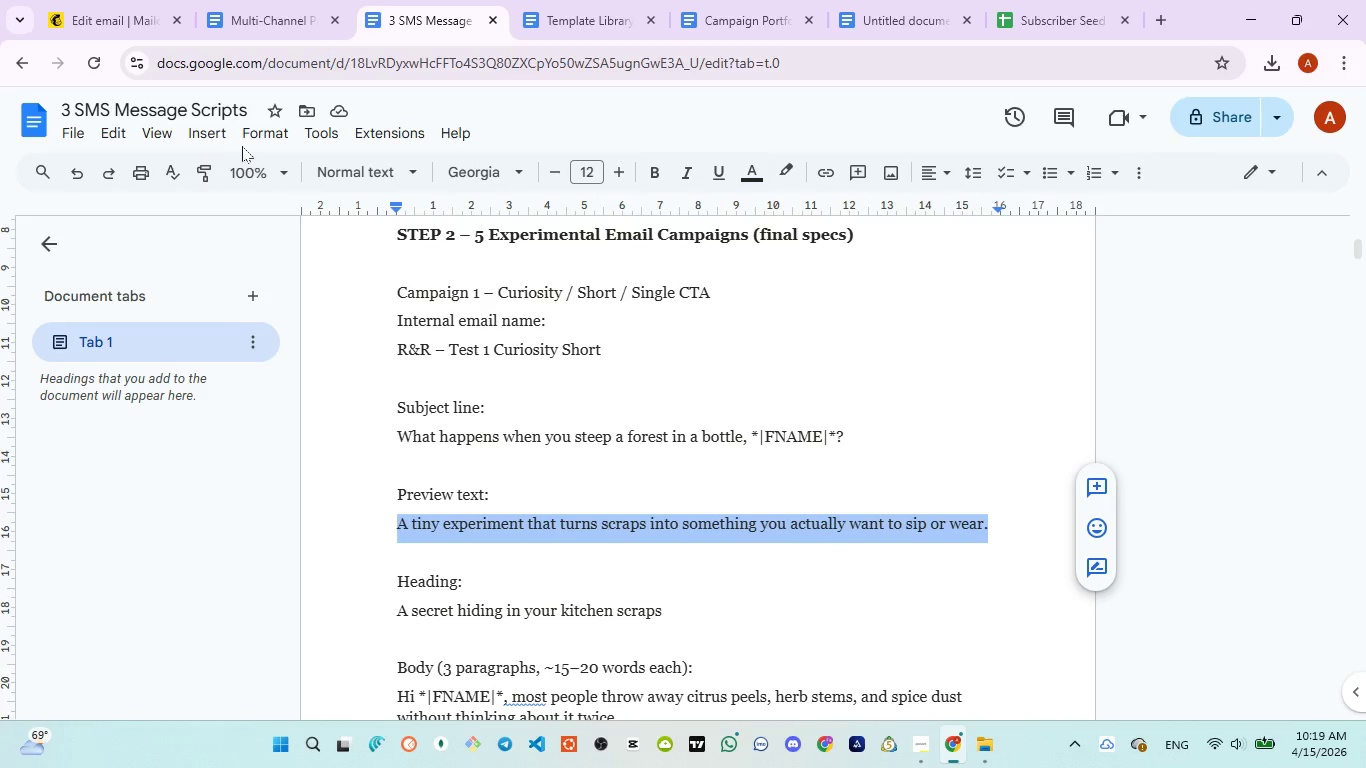 
wait(5.28)
 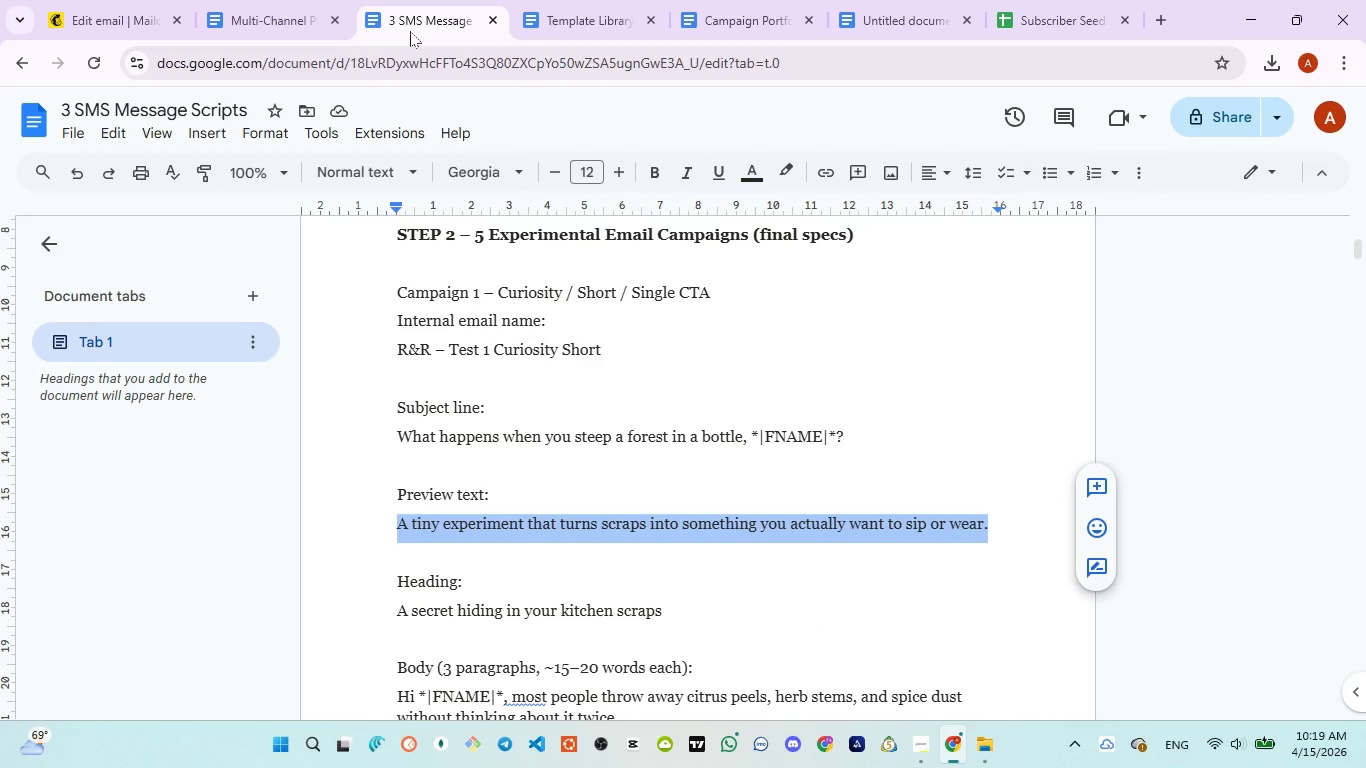 
left_click([83, 33])
 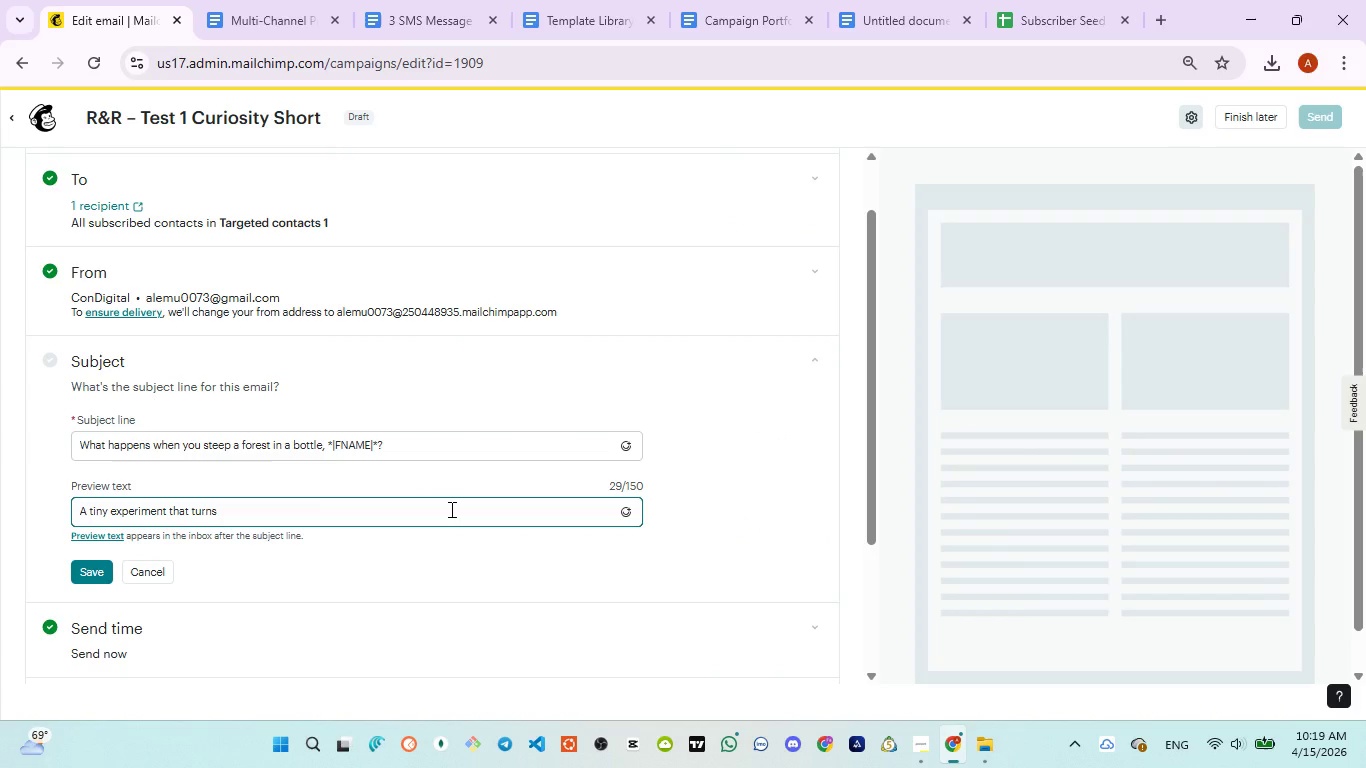 
type(scraps into sth )
key(Backspace)
key(Backspace)
key(Backspace)
type(omething you actua;)
key(Backspace)
type(lly )
 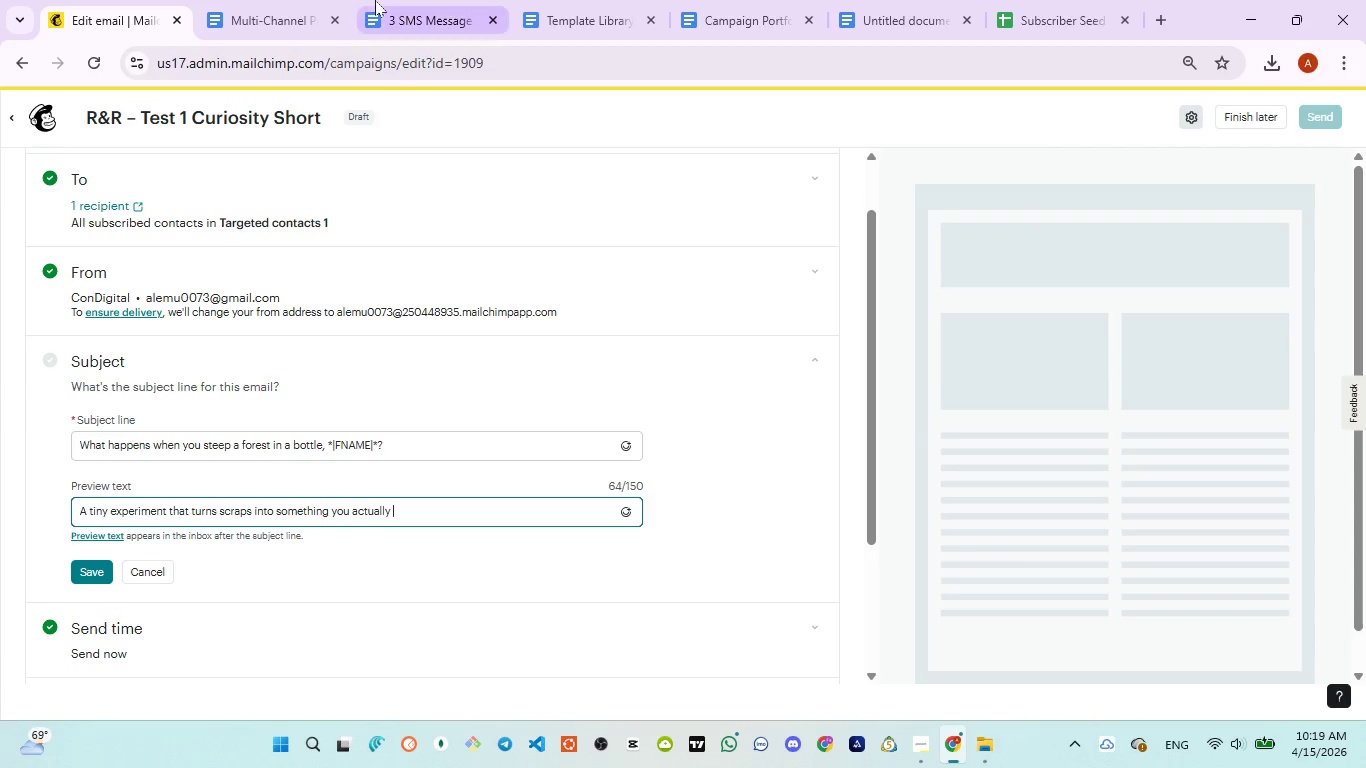 
left_click([375, 0])
 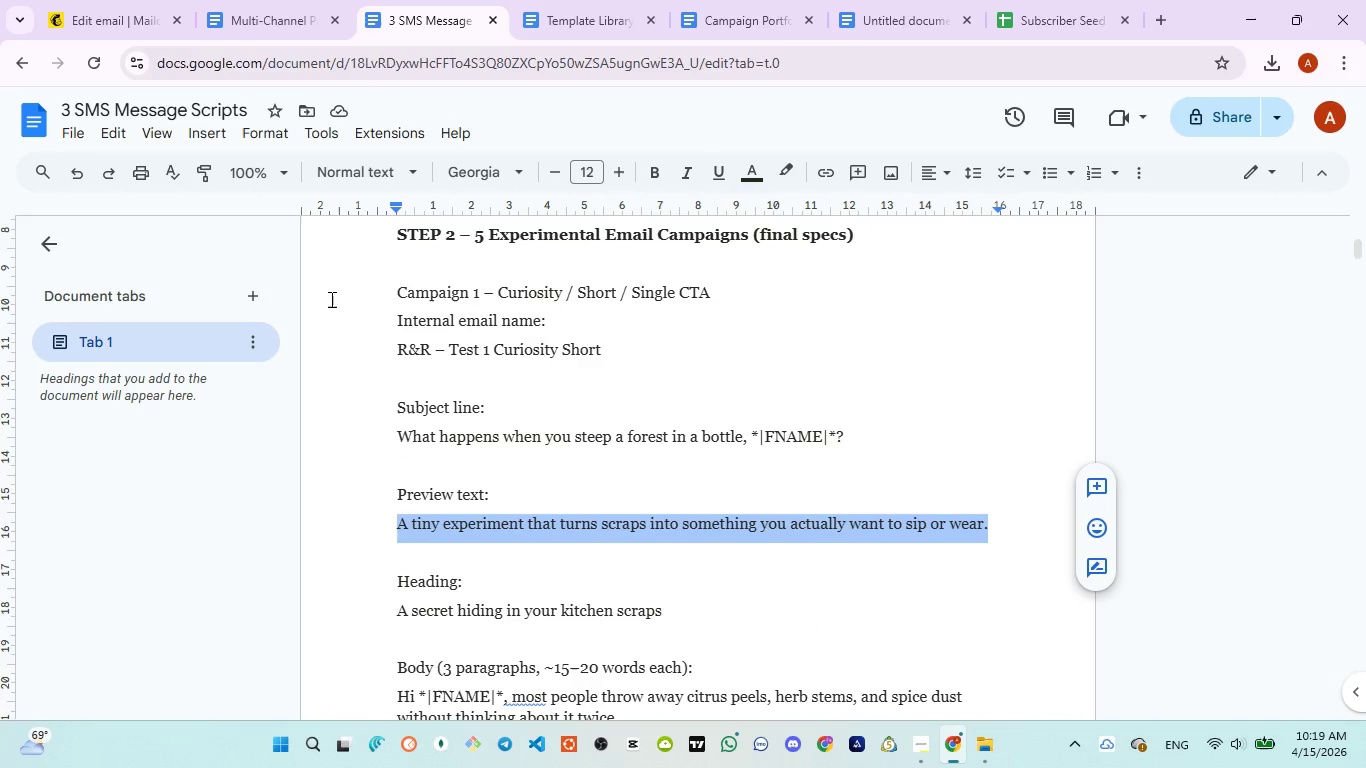 
left_click([78, 6])
 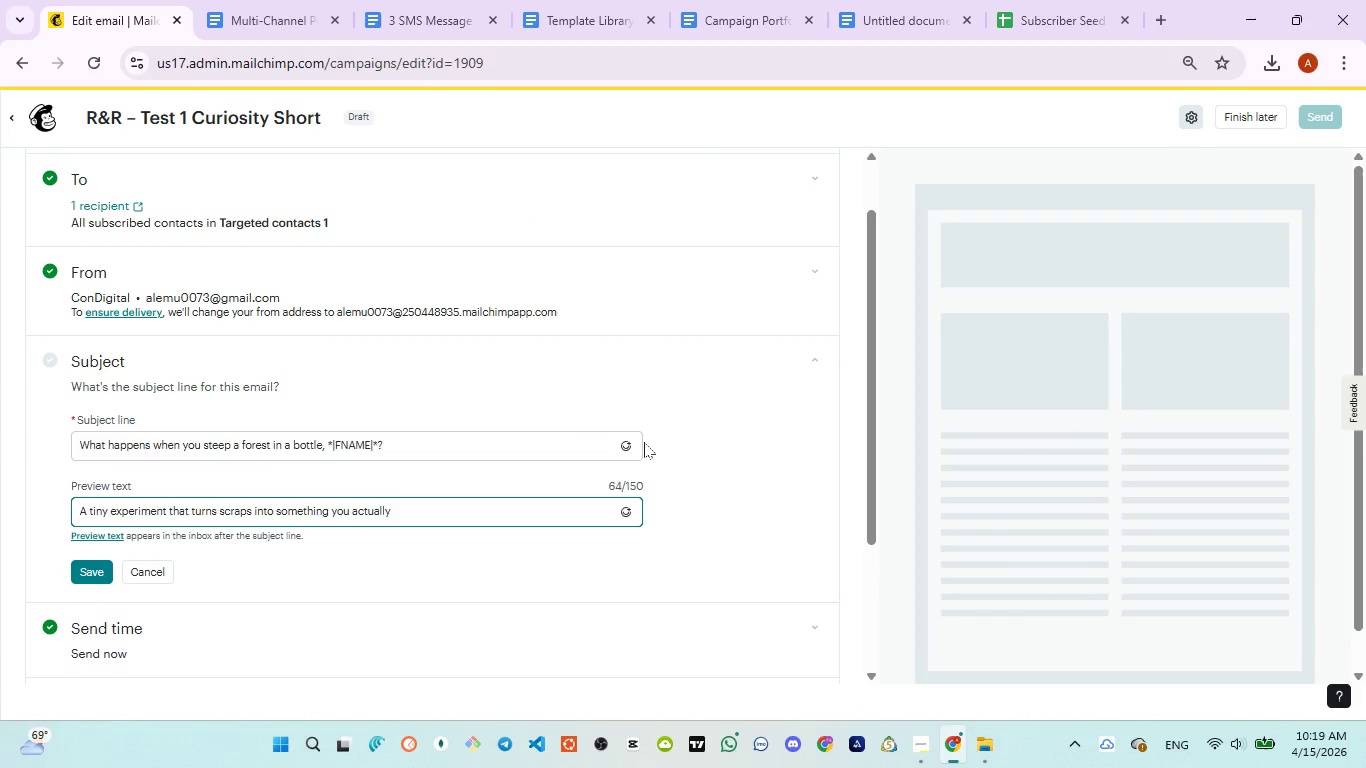 
type(want ti)
key(Backspace)
type(o sip or wear.)
 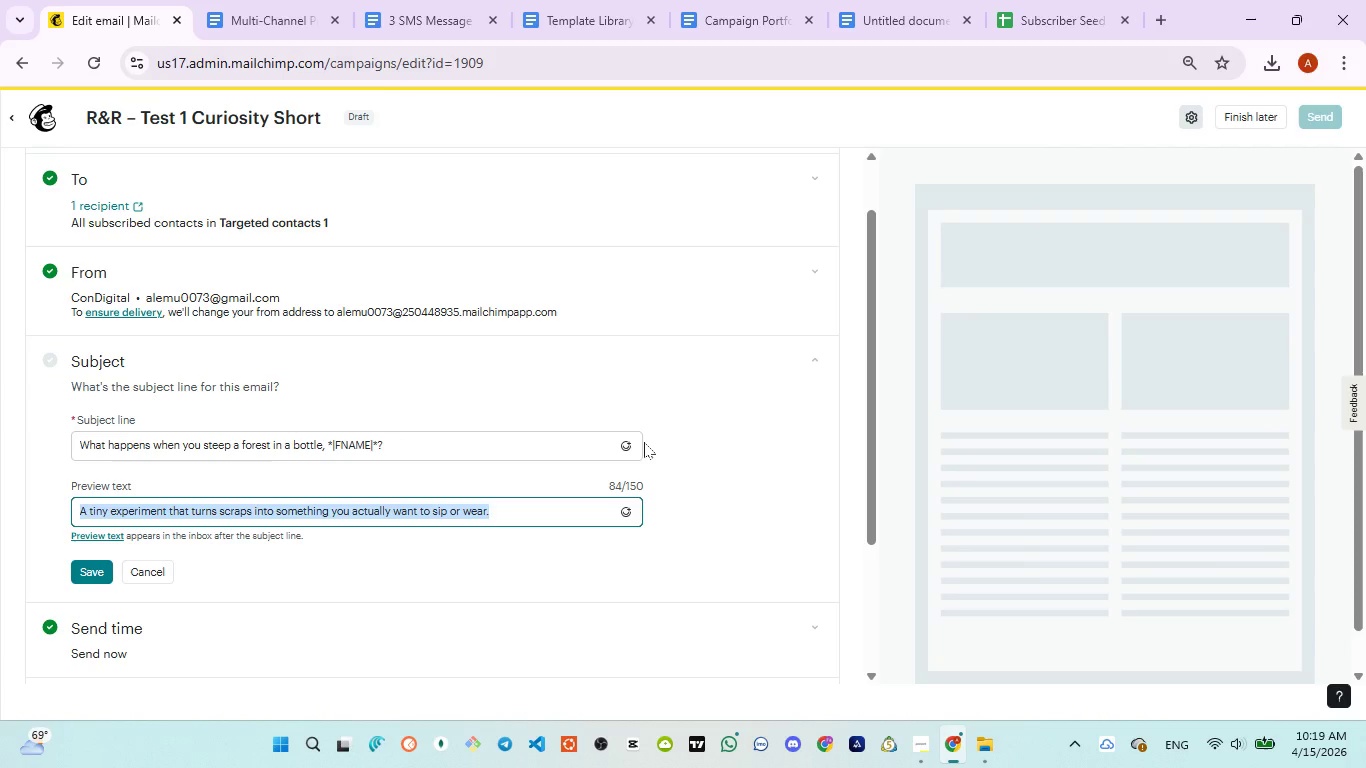 
hold_key(key=ControlLeft, duration=0.34)
 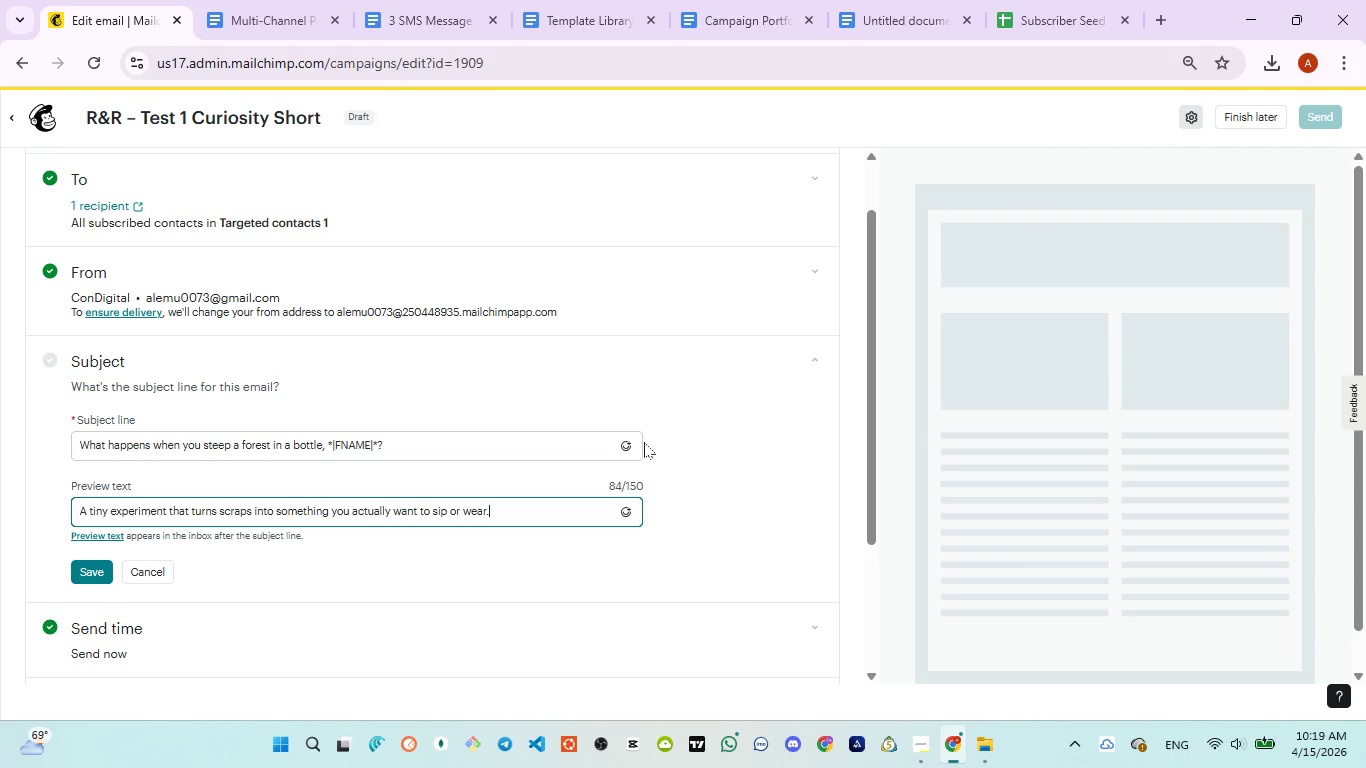 
key(Control+A)
 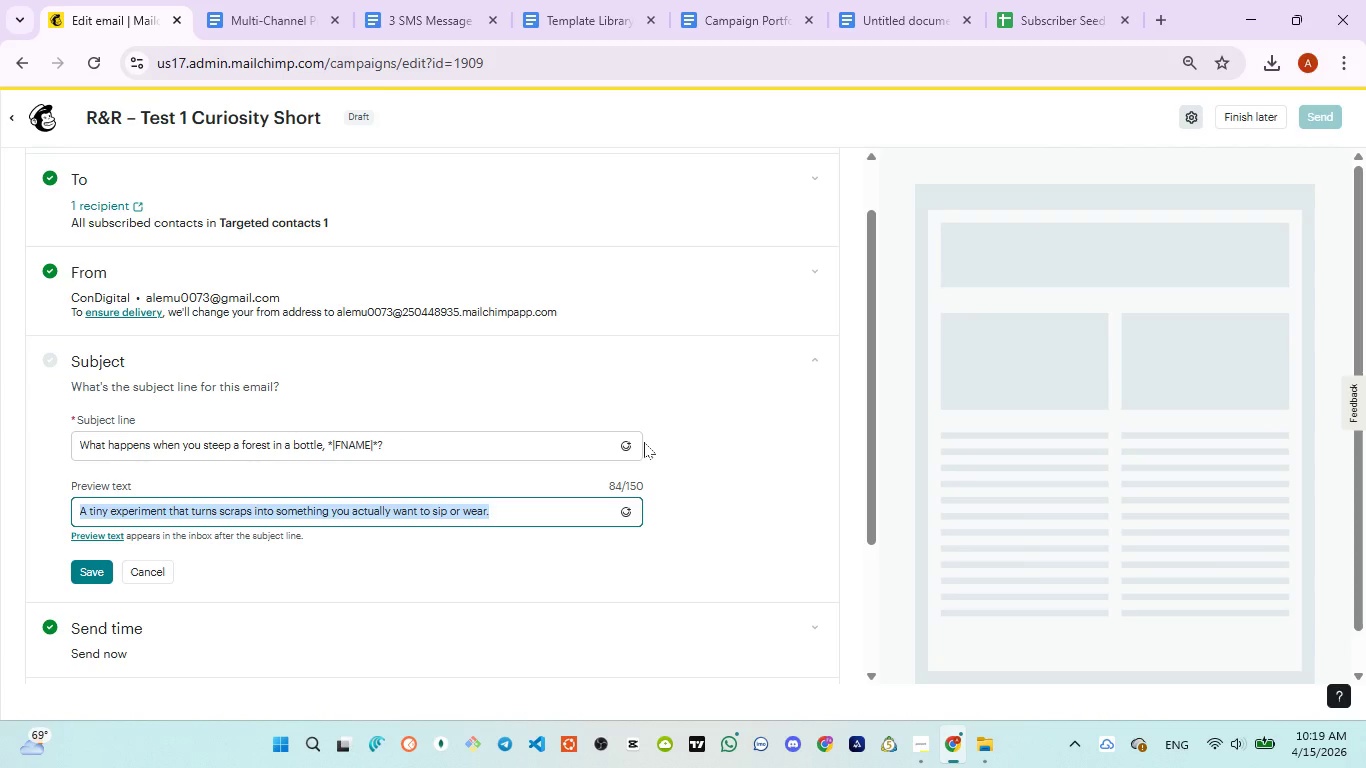 
key(Control+ControlLeft)
 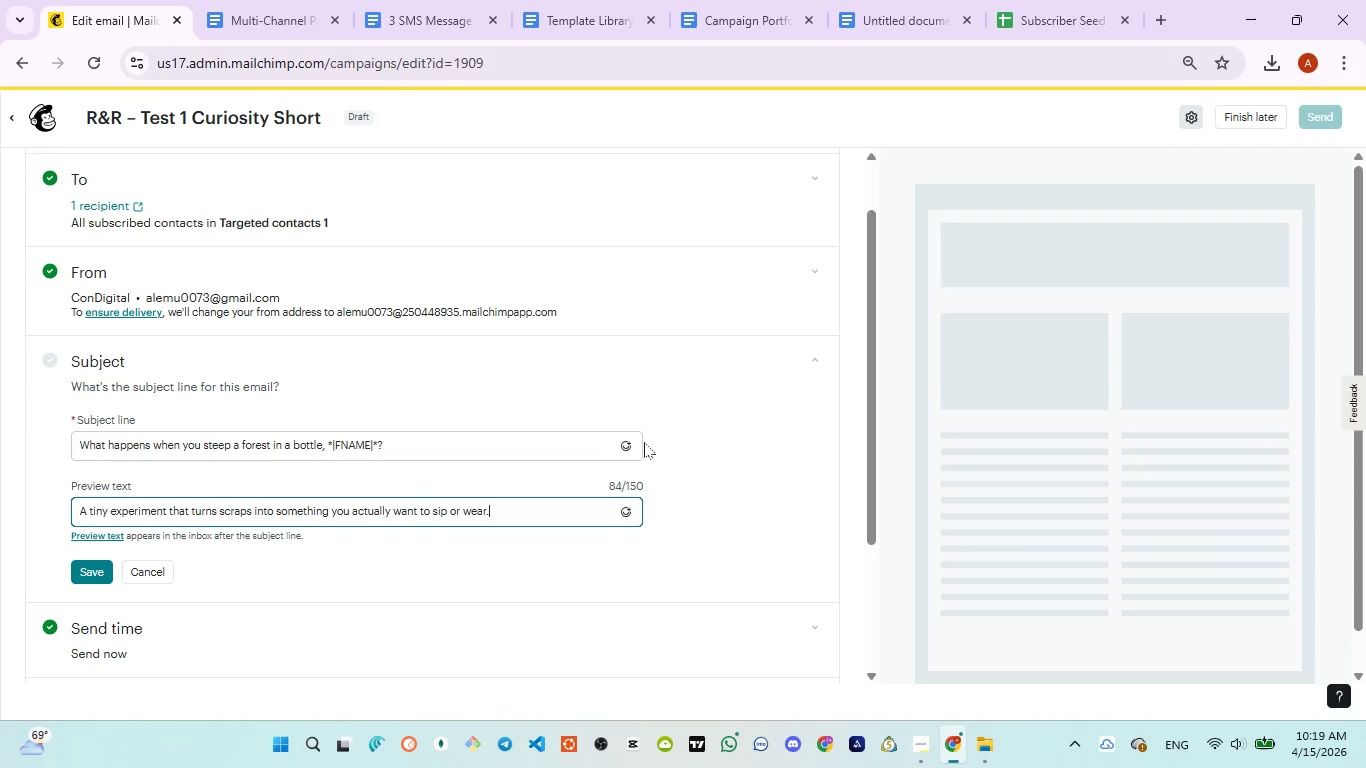 
key(Control+V)
 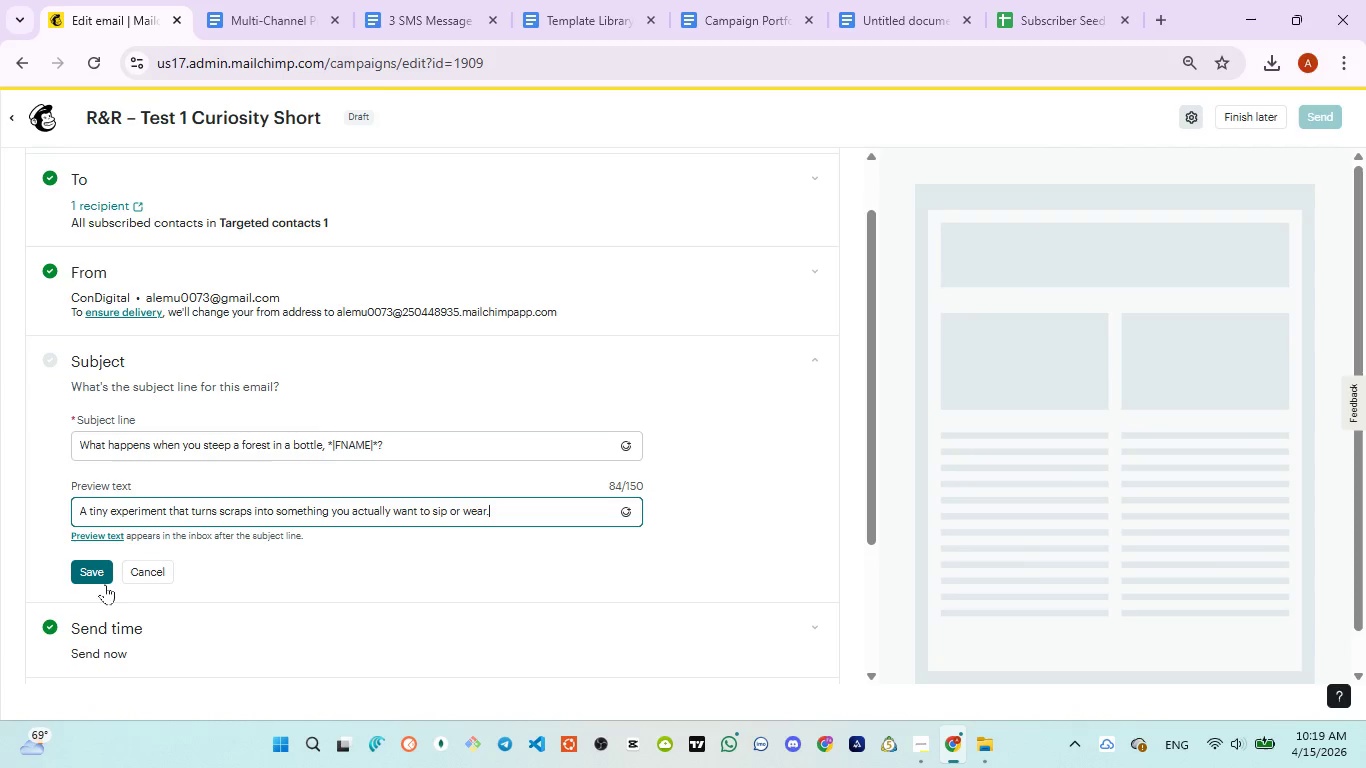 
left_click([98, 568])
 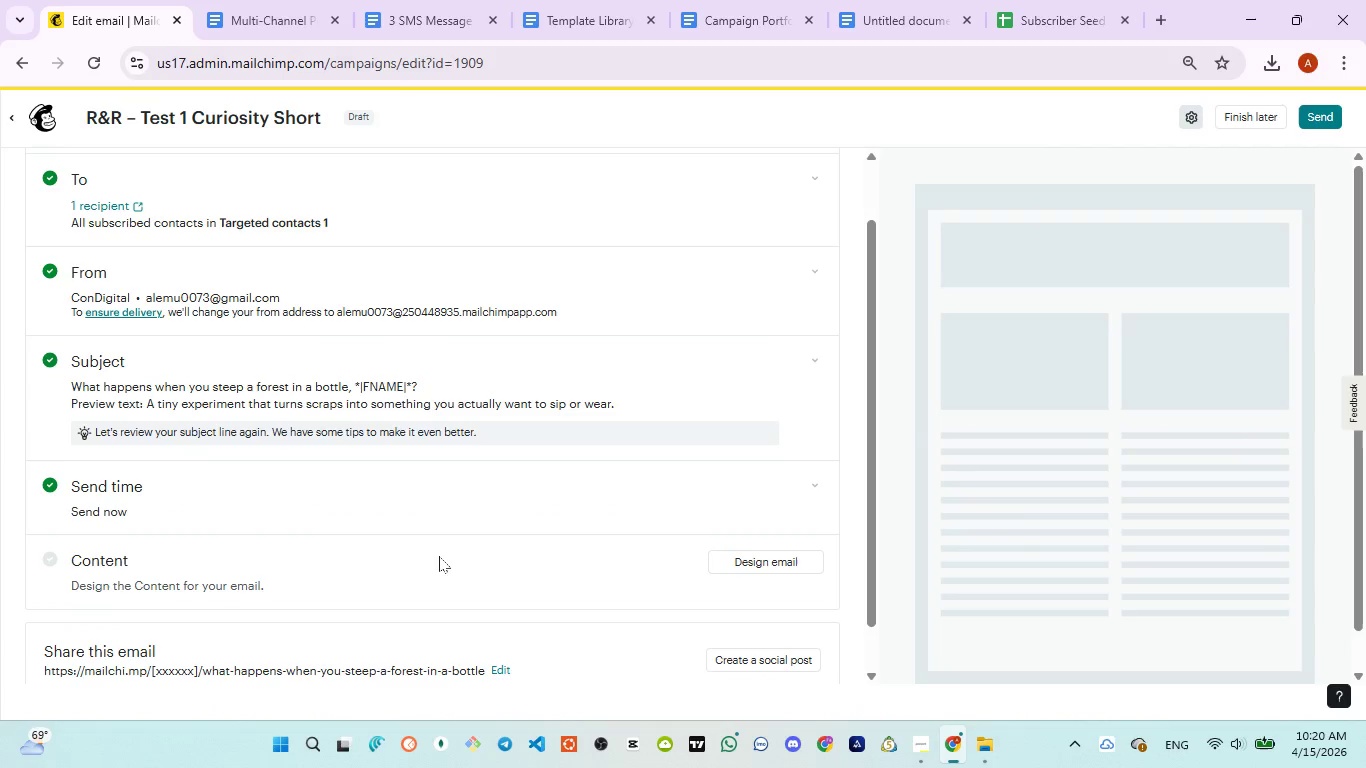 
wait(5.7)
 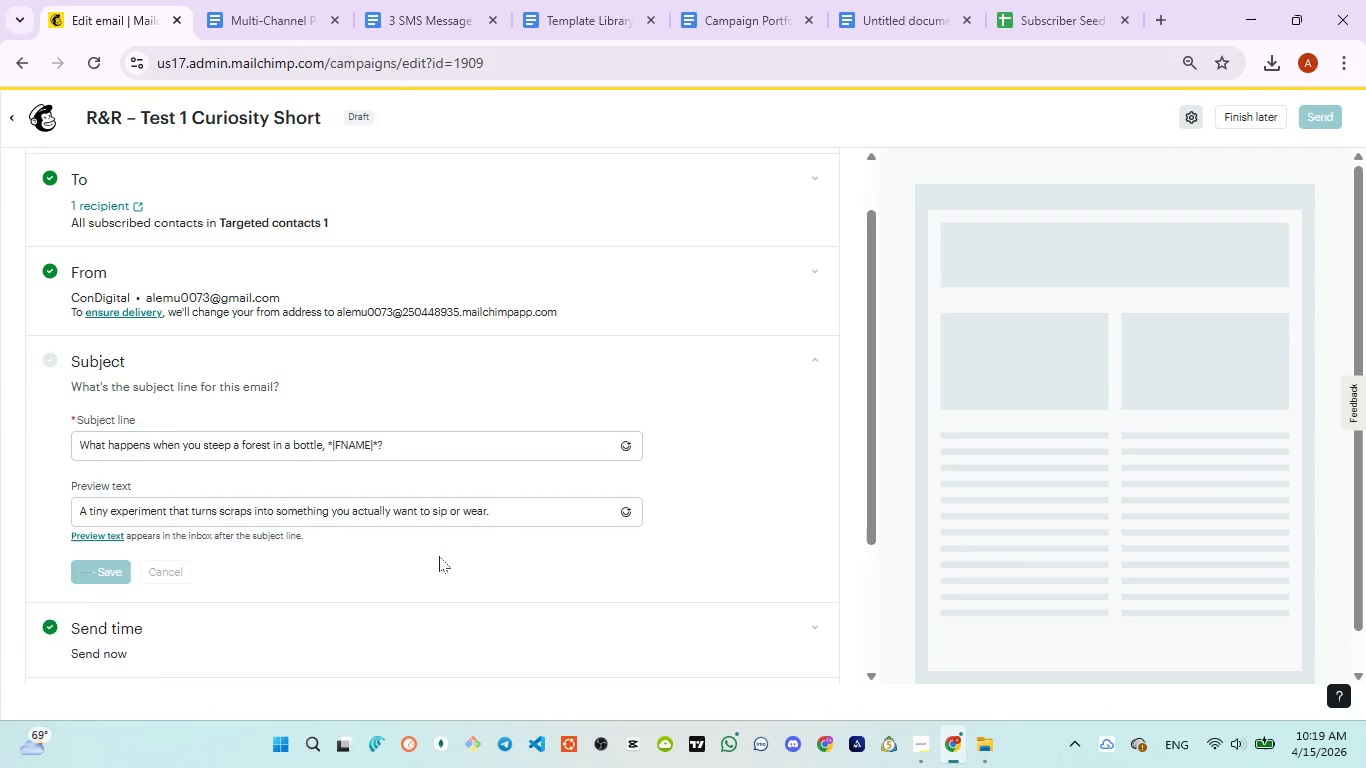 
left_click([760, 560])
 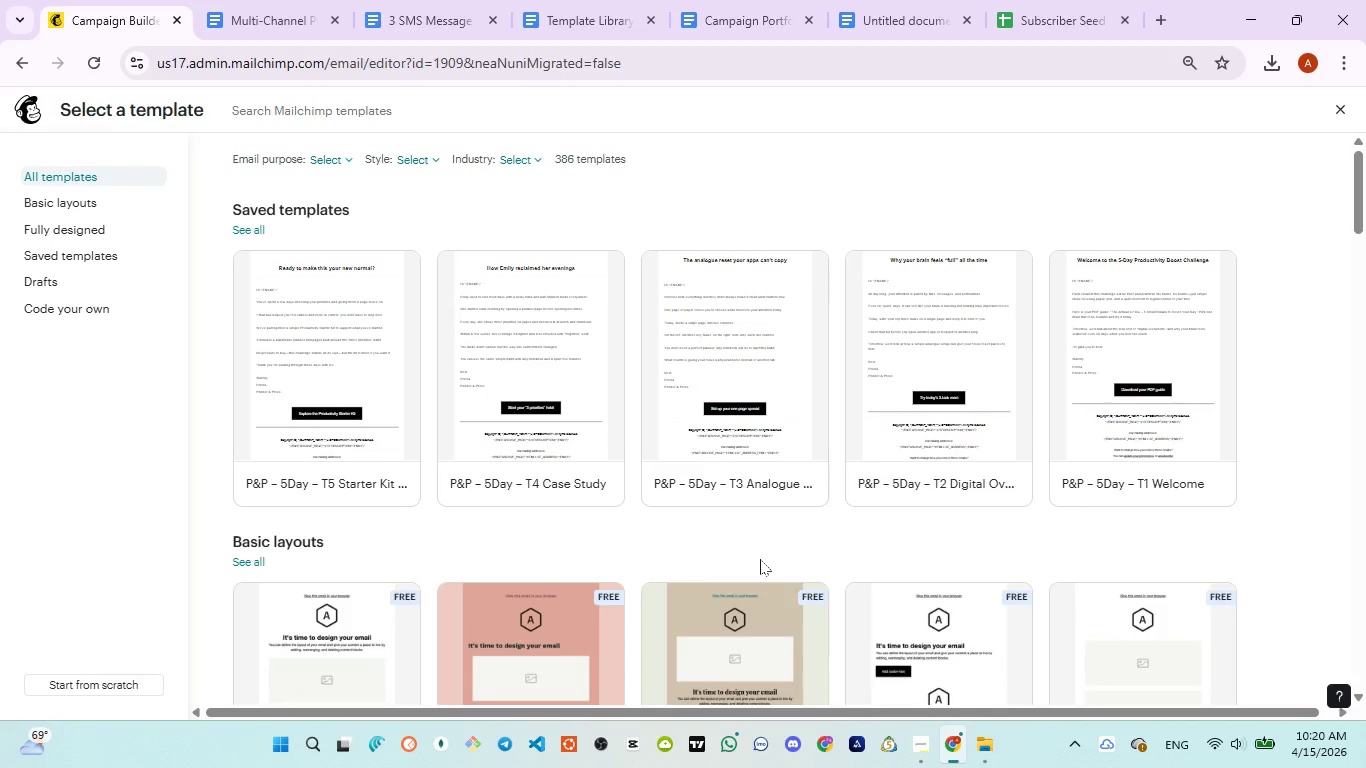 
wait(15.2)
 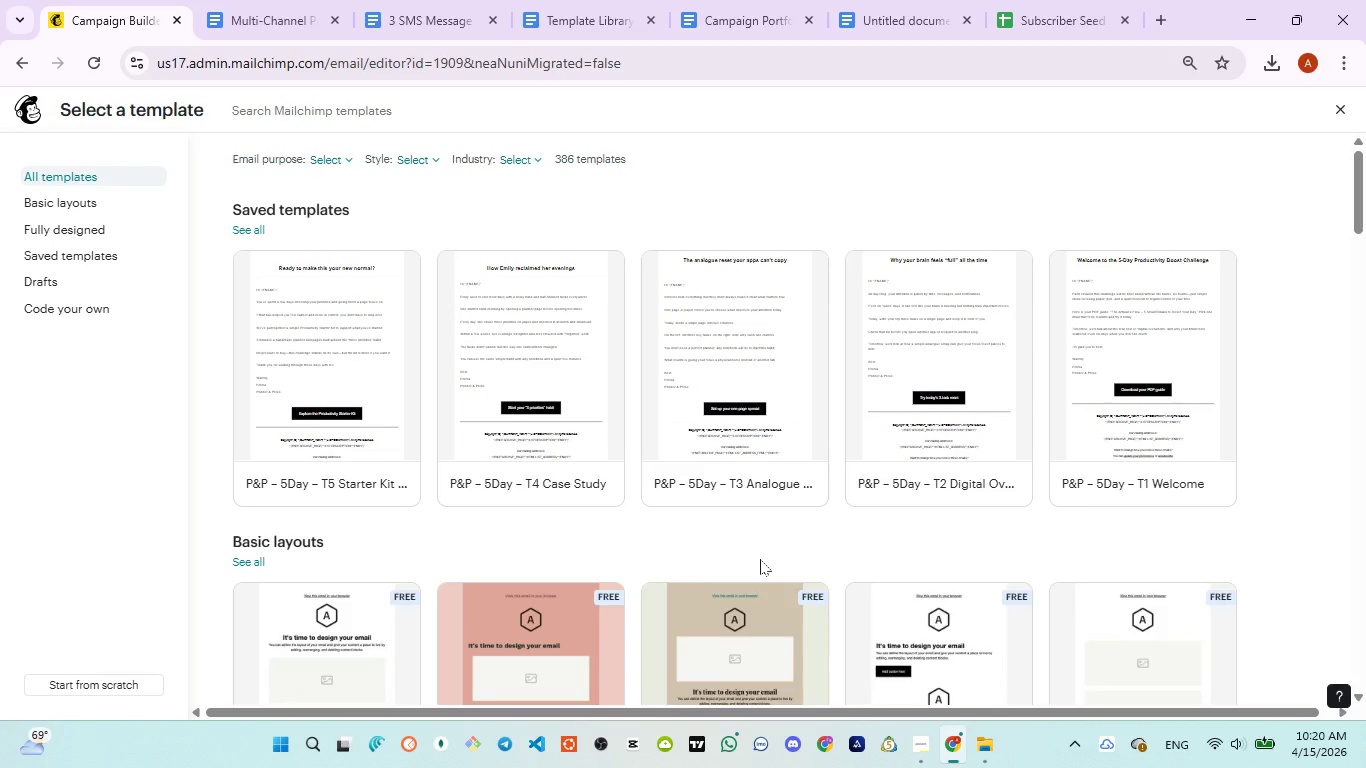 
scroll: coordinate [759, 467], scroll_direction: down, amount: 3.0
 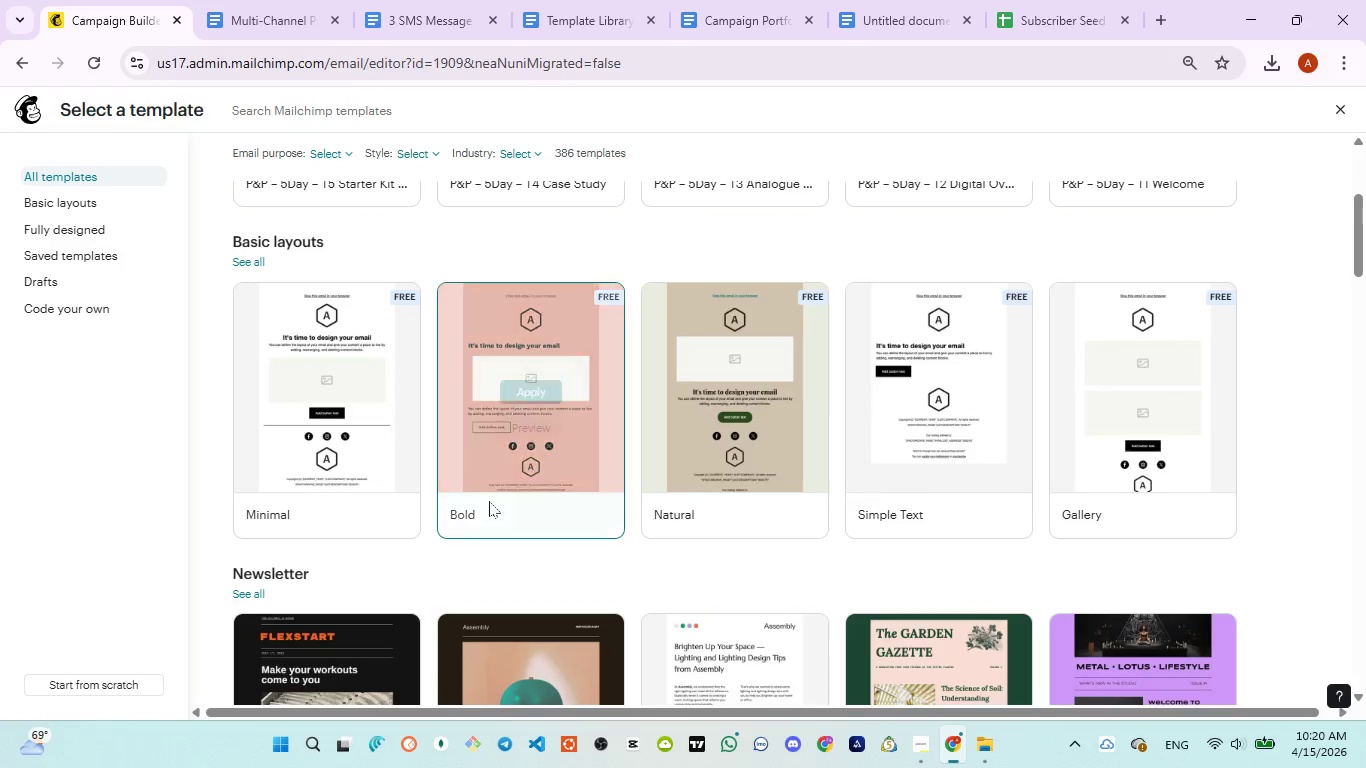 
mouse_move([577, 428])
 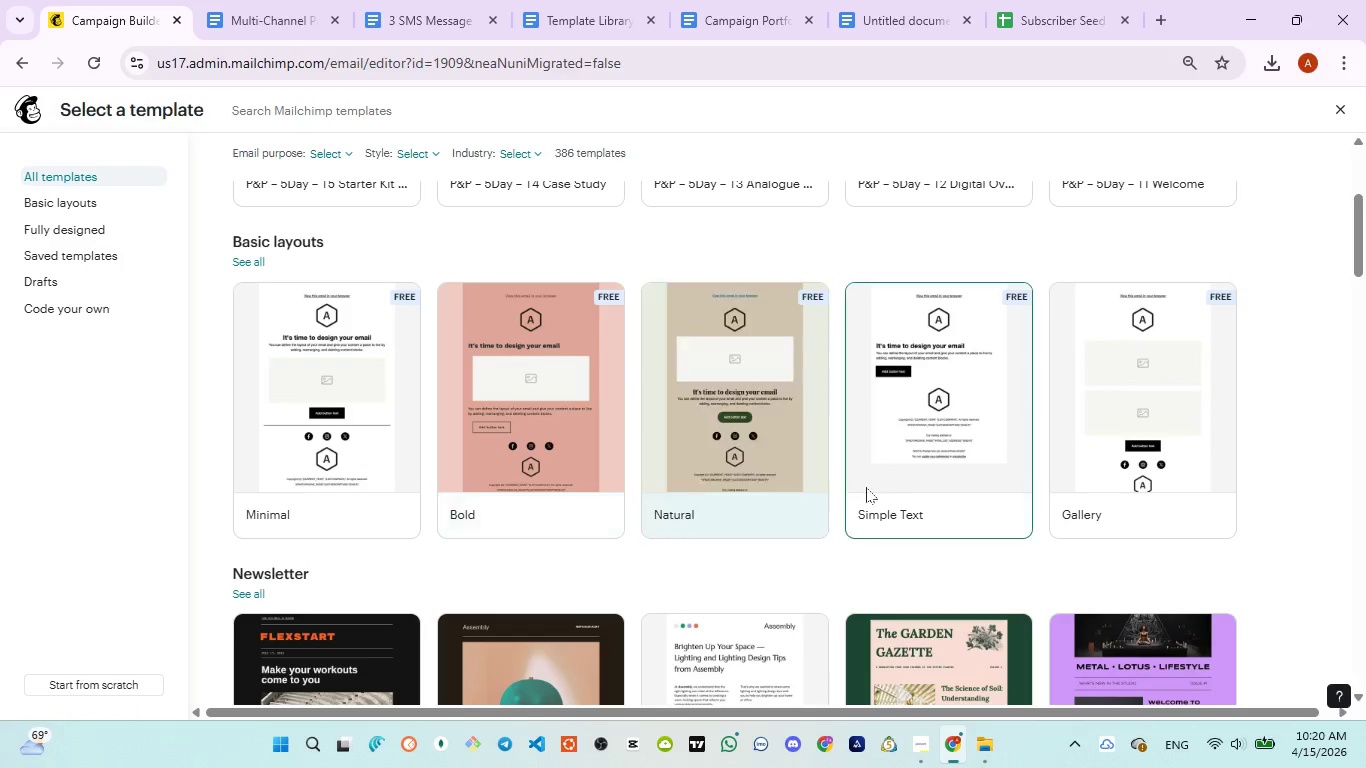 
mouse_move([847, 485])
 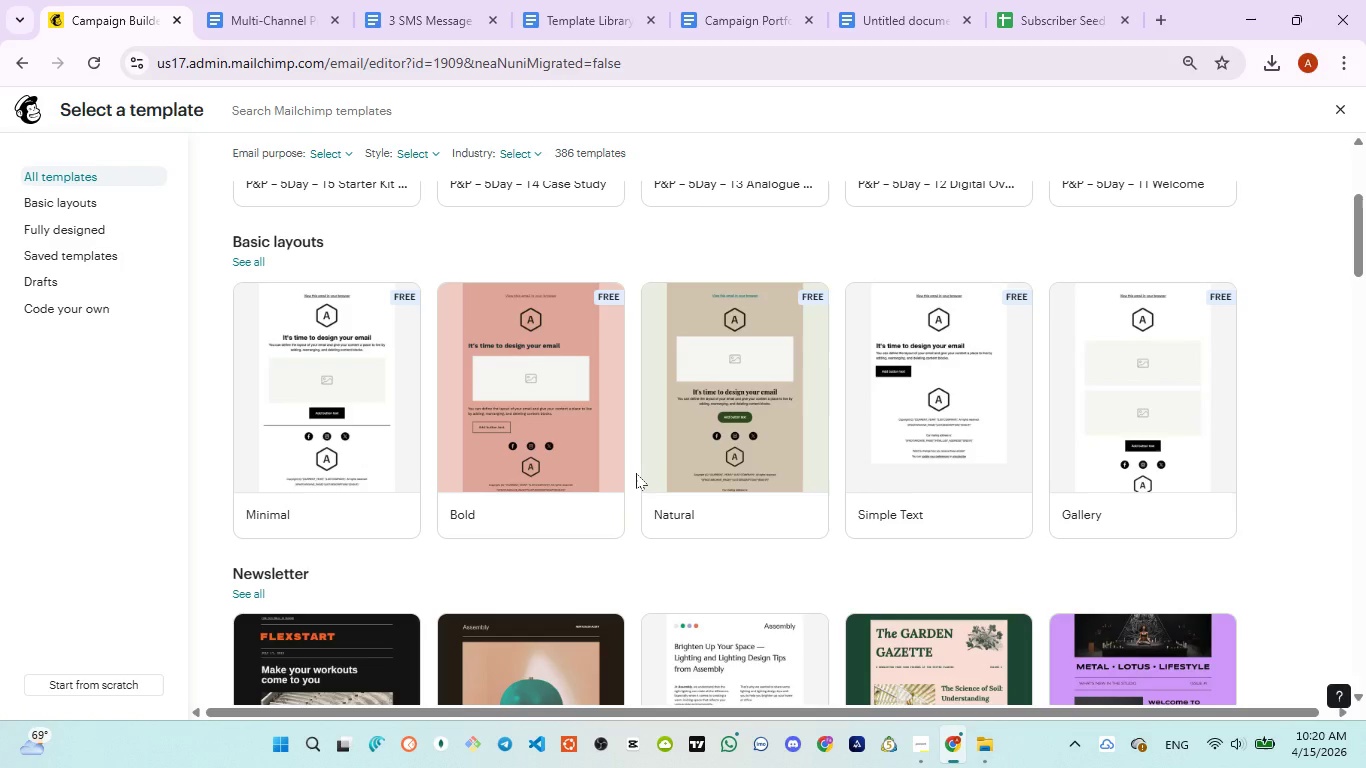 
wait(6.58)
 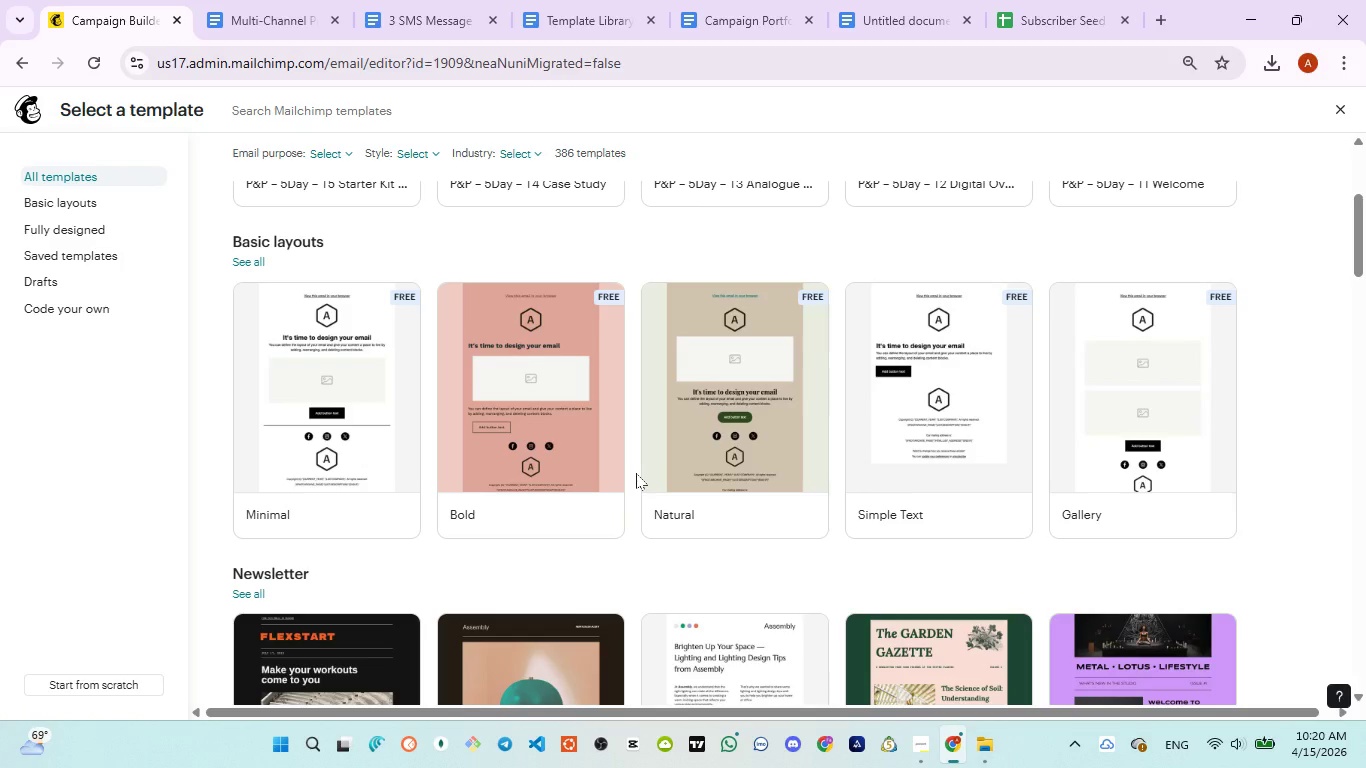 
scroll: coordinate [634, 541], scroll_direction: down, amount: 3.0
 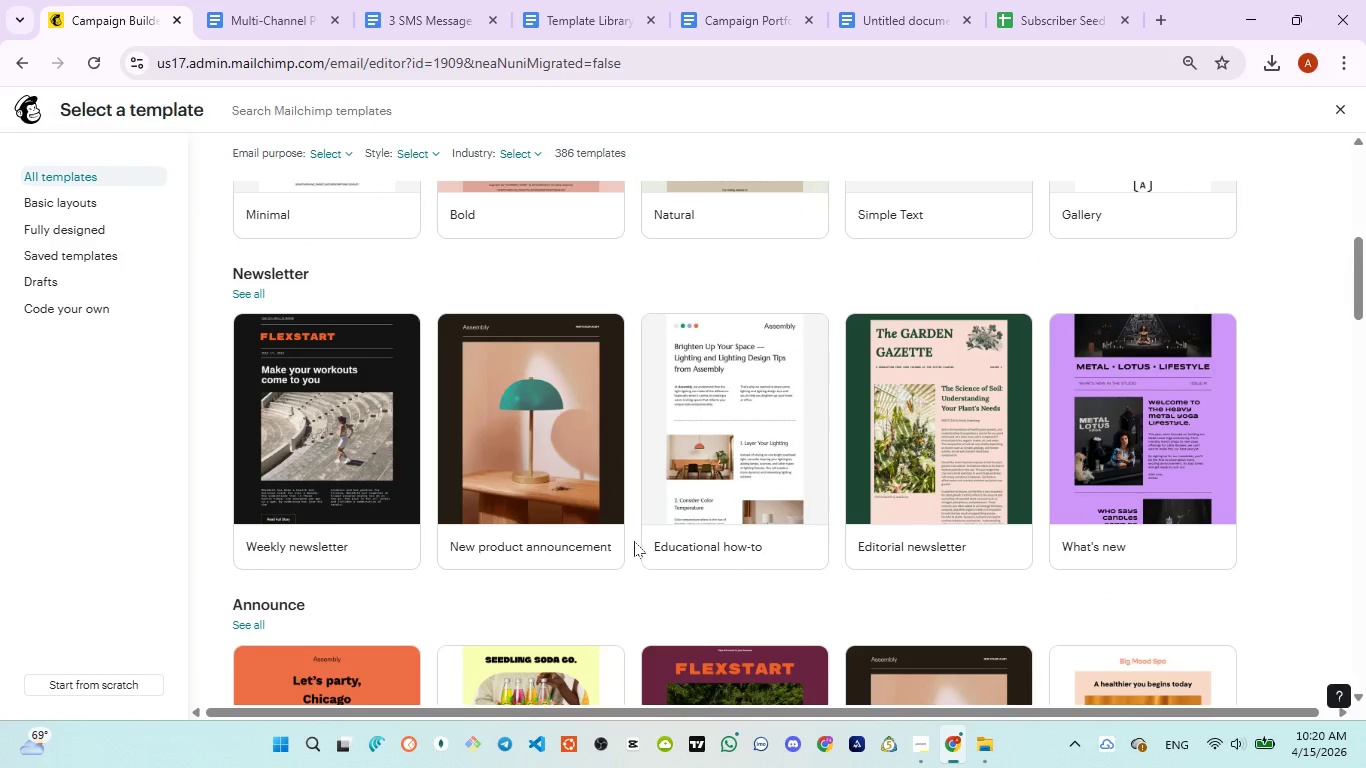 
scroll: coordinate [634, 540], scroll_direction: up, amount: 8.0
 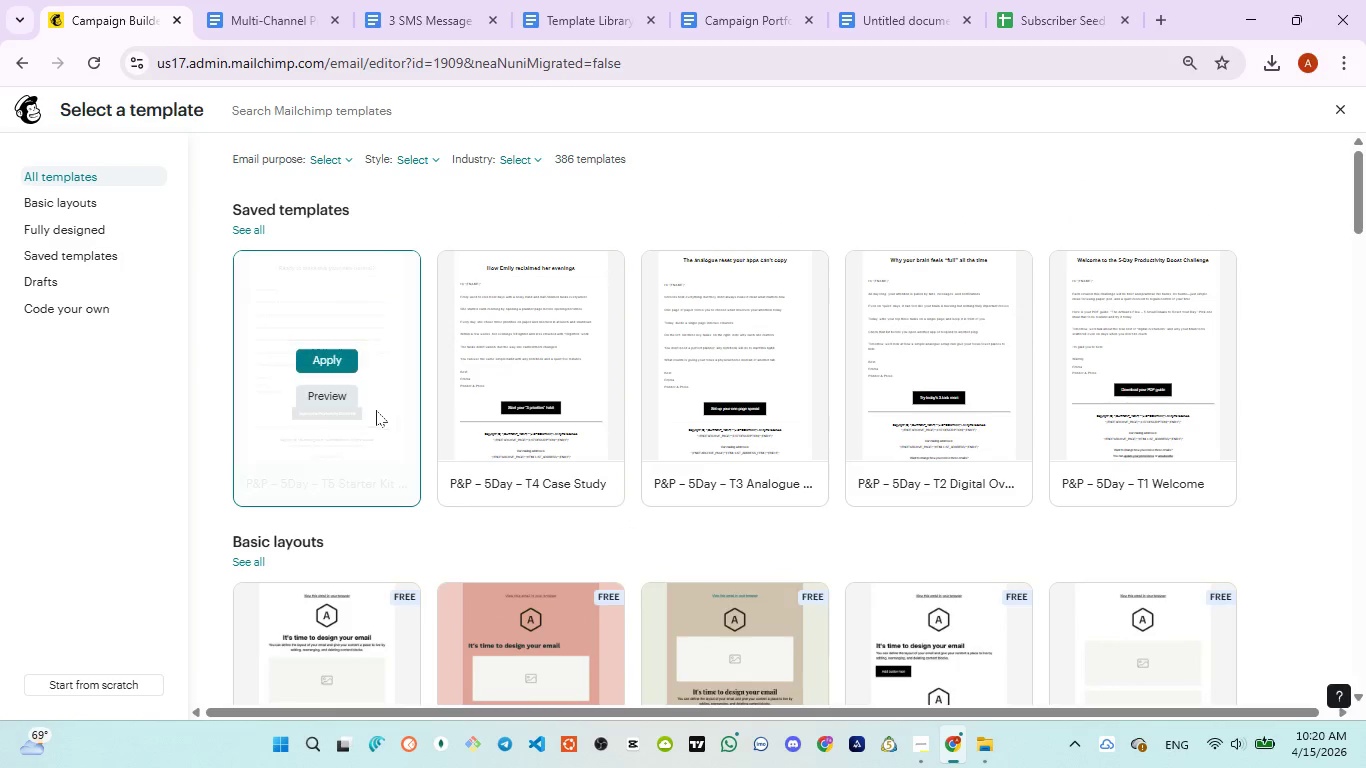 
left_click([378, 413])
 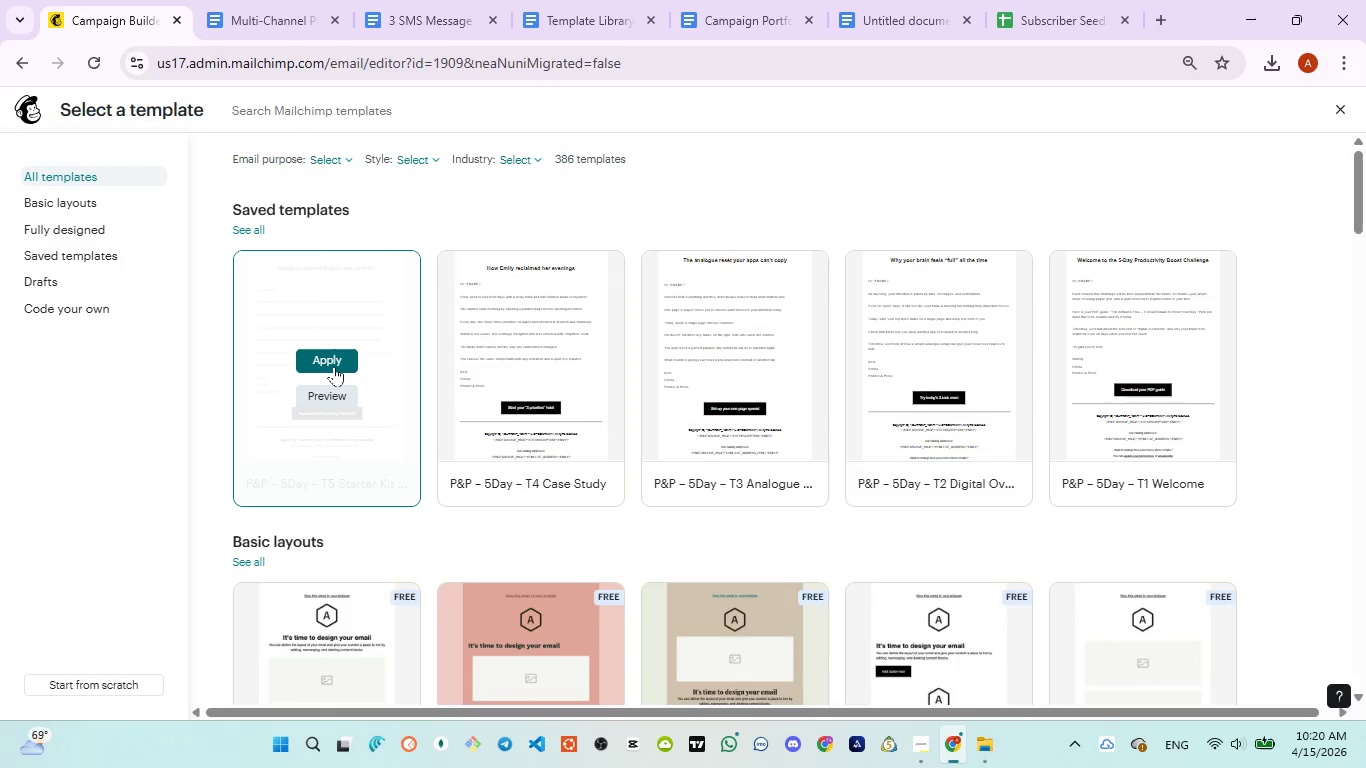 
left_click([333, 364])
 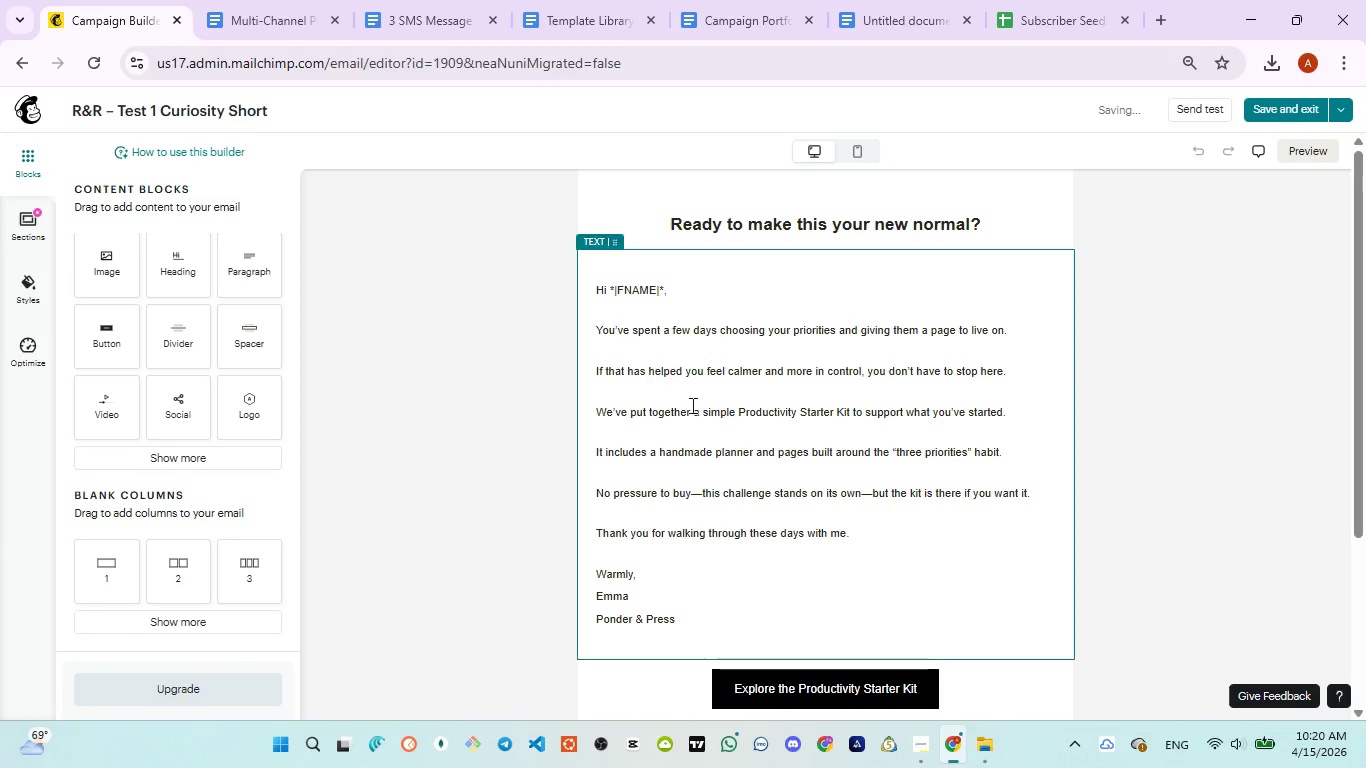 
scroll: coordinate [711, 434], scroll_direction: down, amount: 2.0
 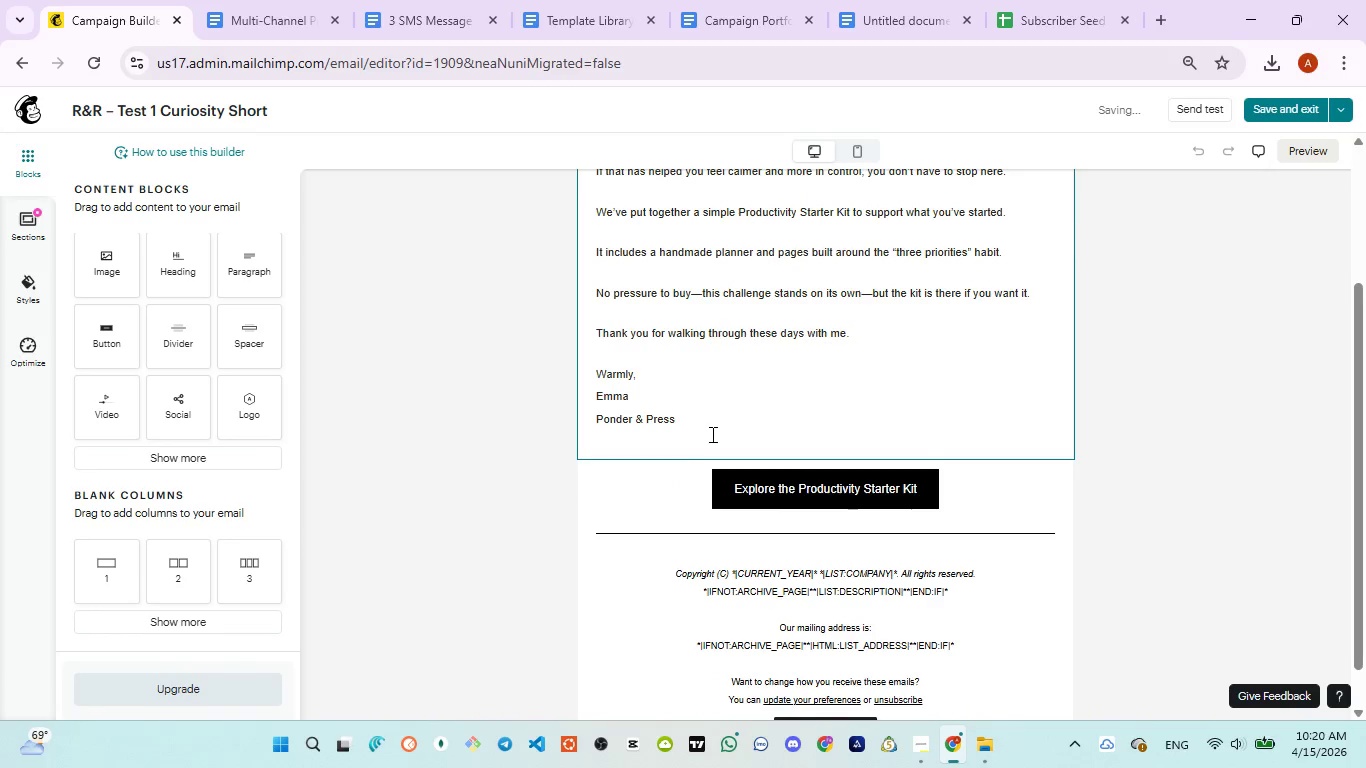 
scroll: coordinate [711, 434], scroll_direction: up, amount: 1.0
 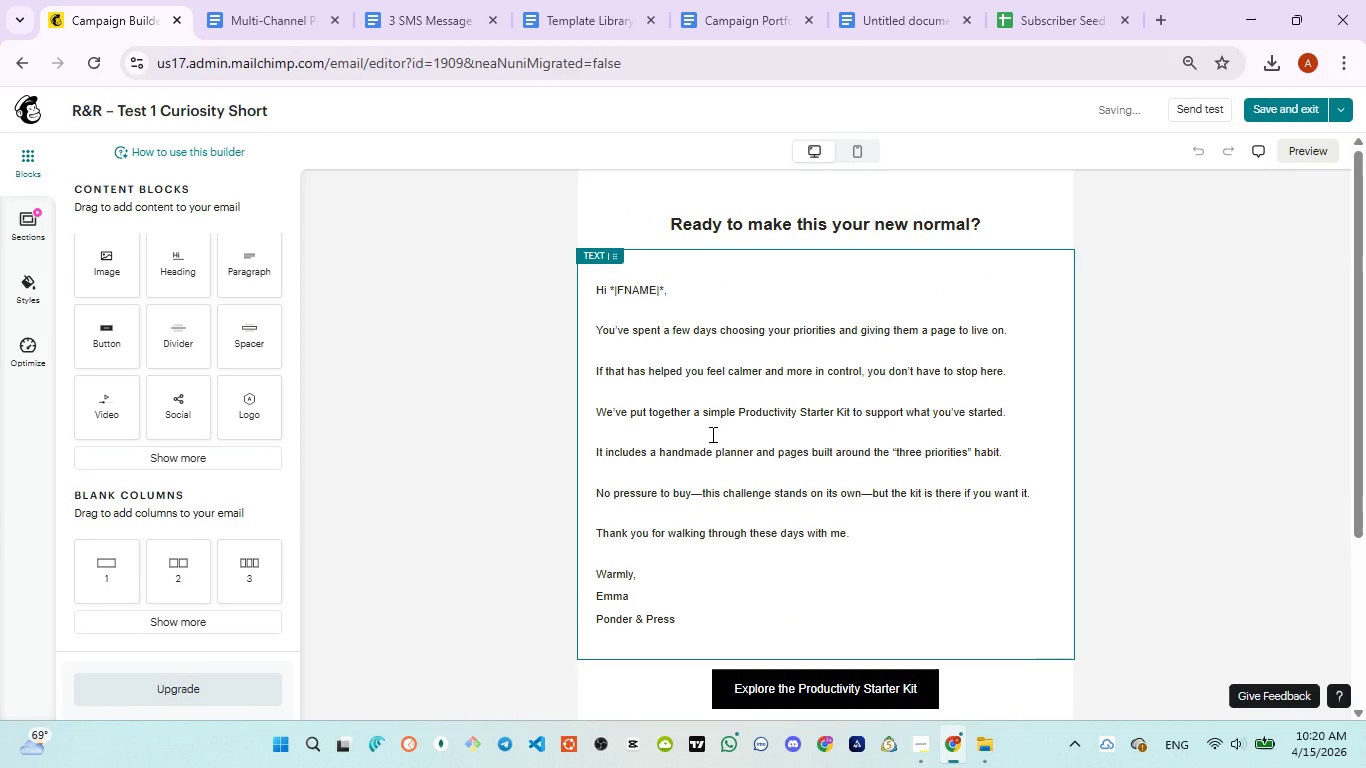 
scroll: coordinate [712, 435], scroll_direction: down, amount: 6.0
 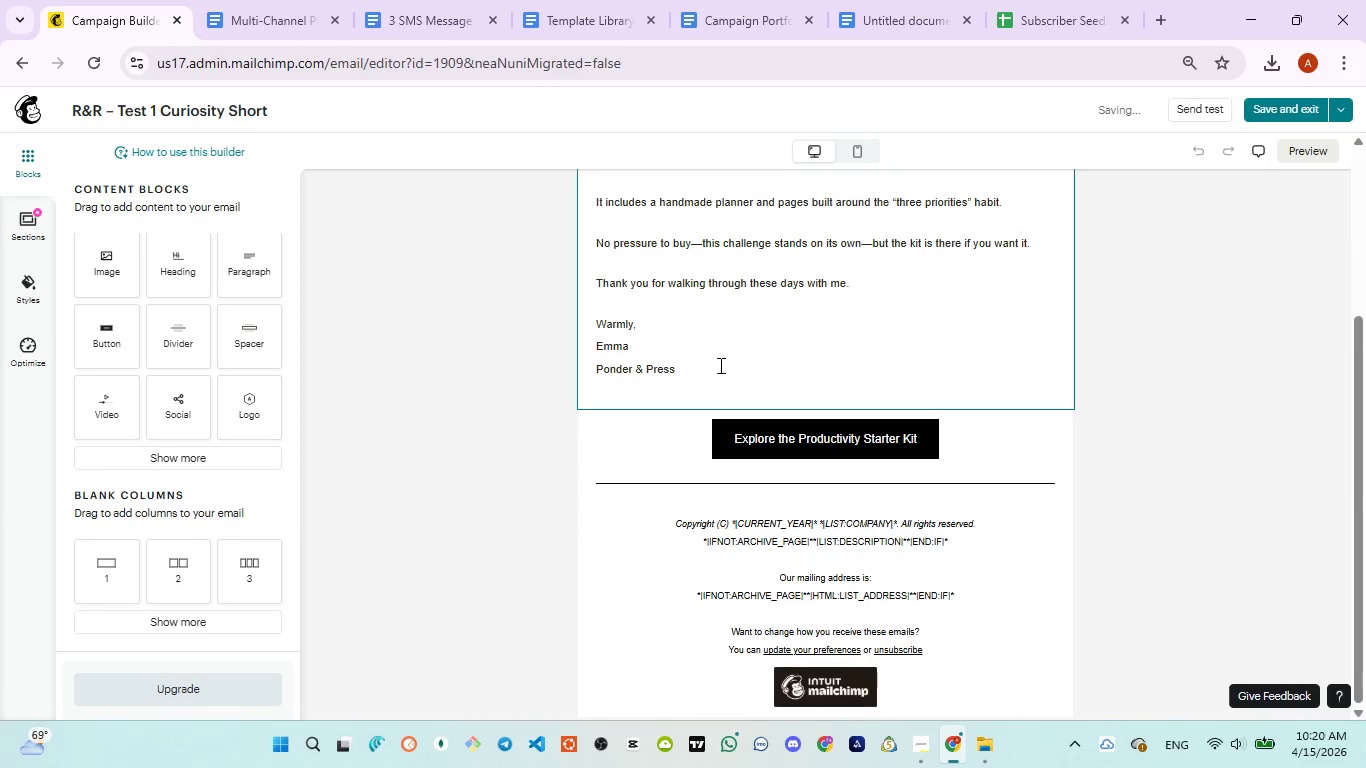 
scroll: coordinate [719, 356], scroll_direction: up, amount: 2.0
 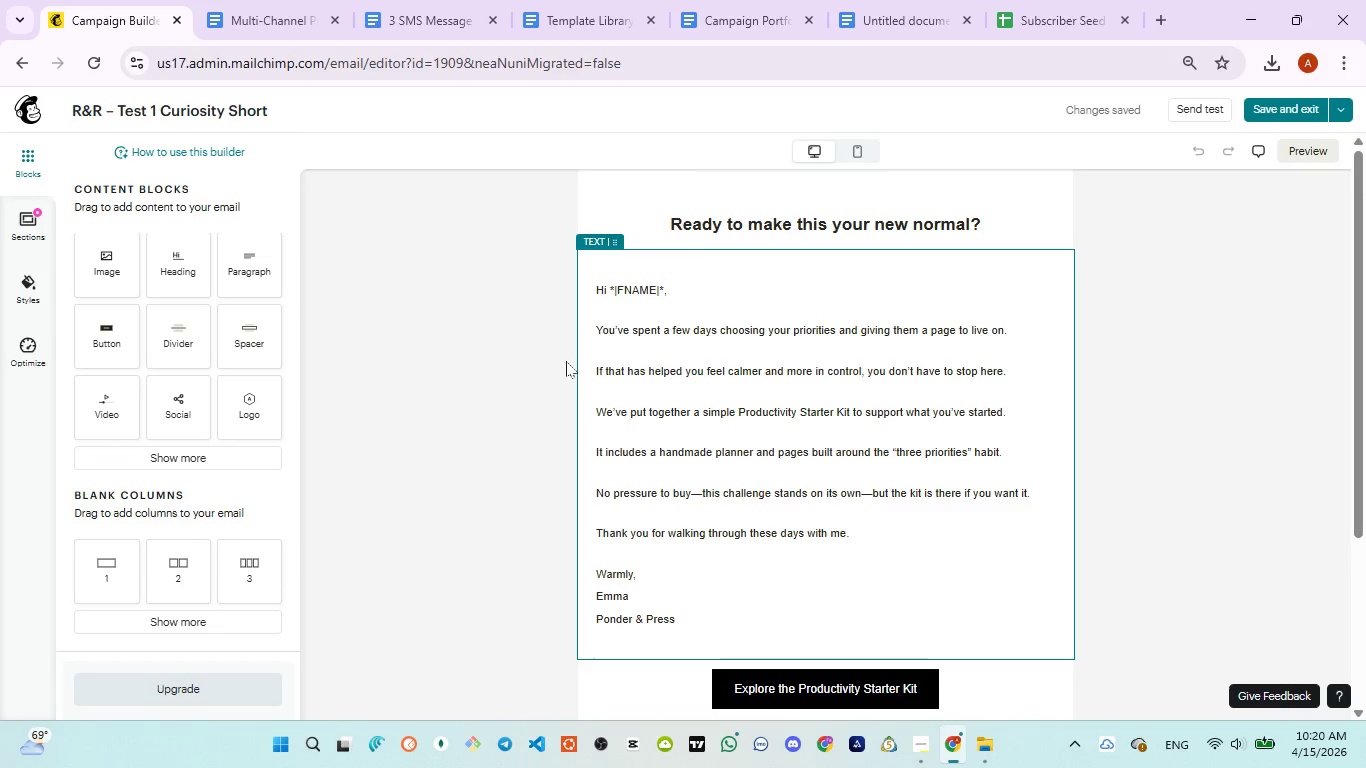 
wait(5.52)
 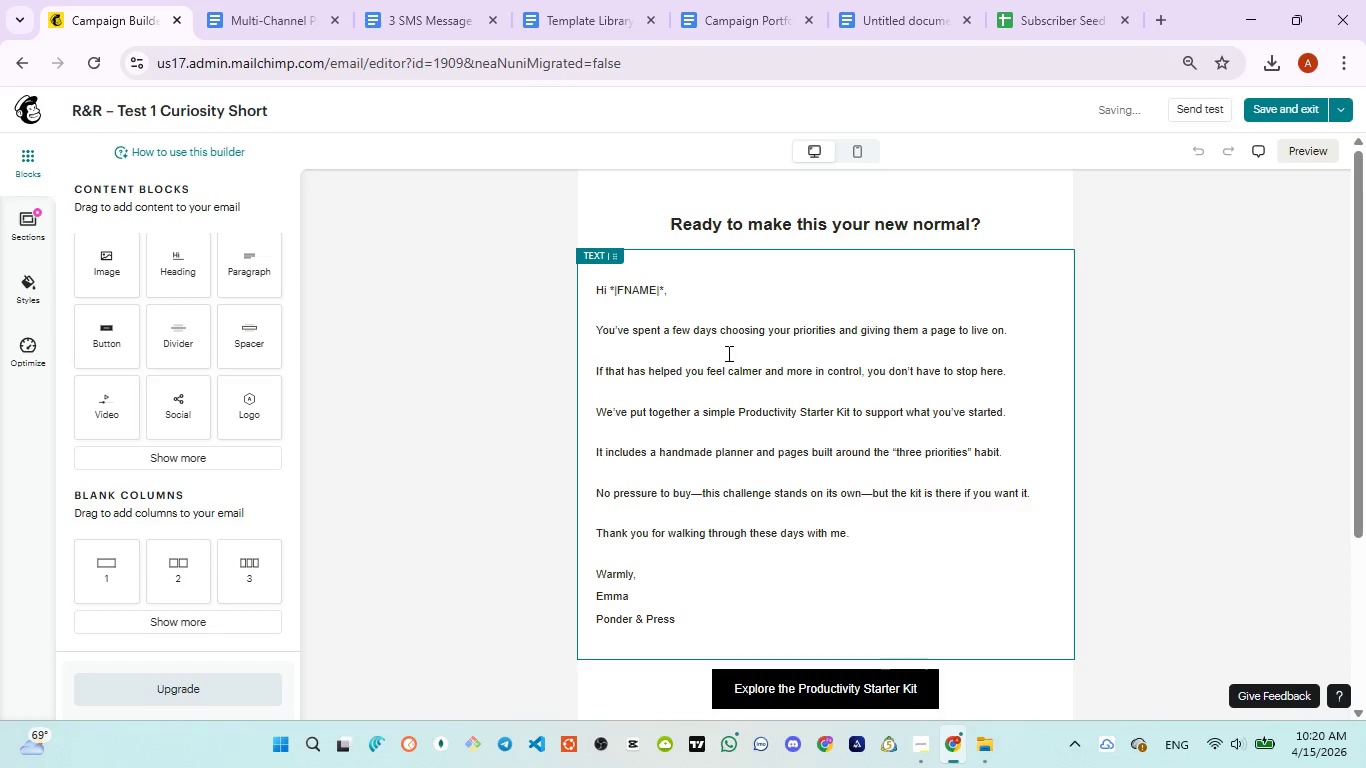 
left_click([691, 236])
 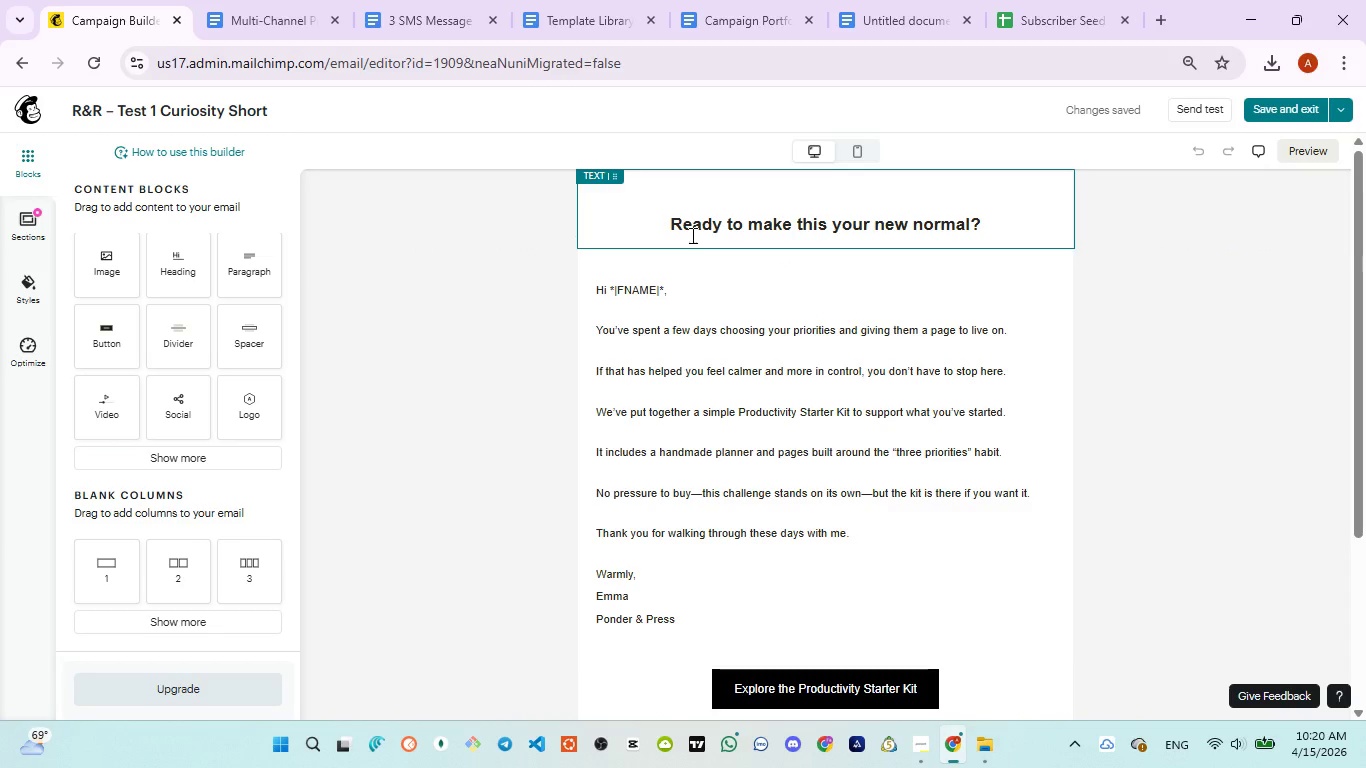 
mouse_move([670, 219])
 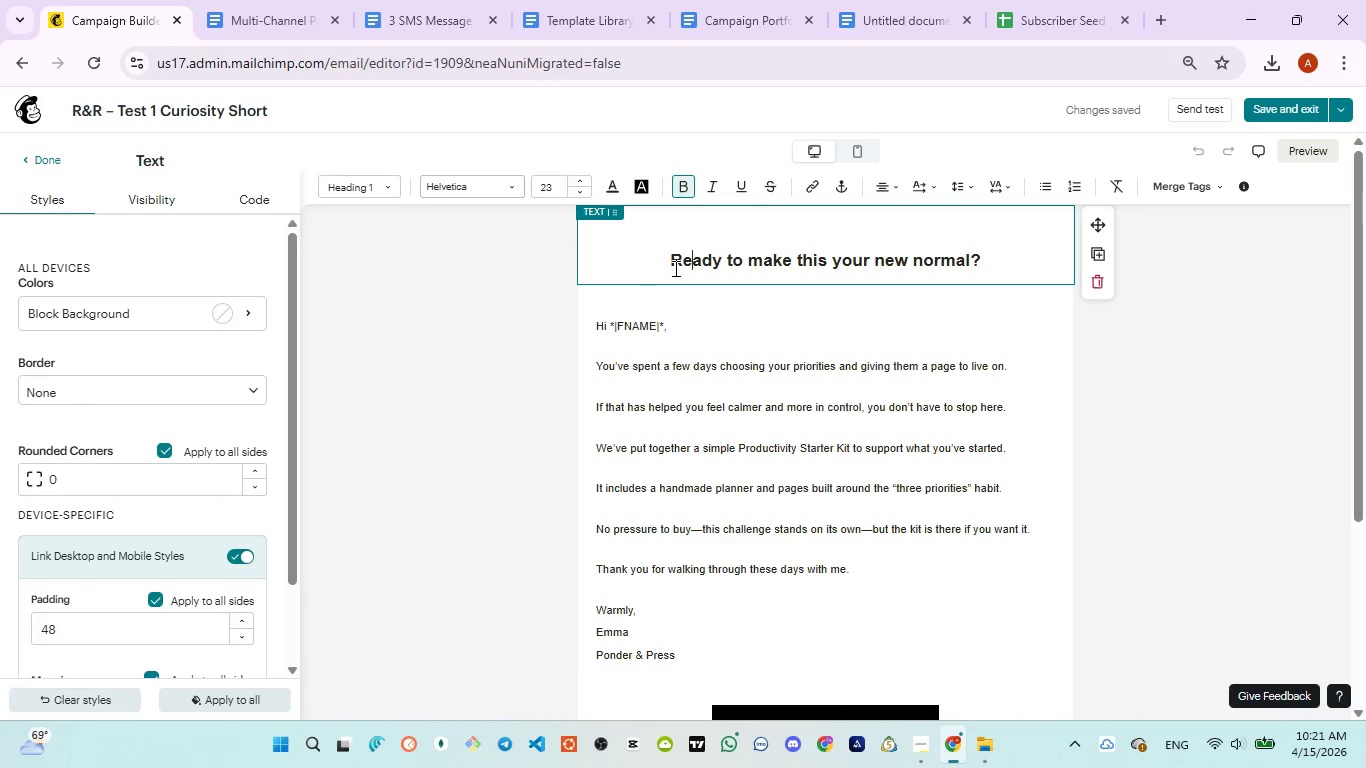 
left_click([673, 267])
 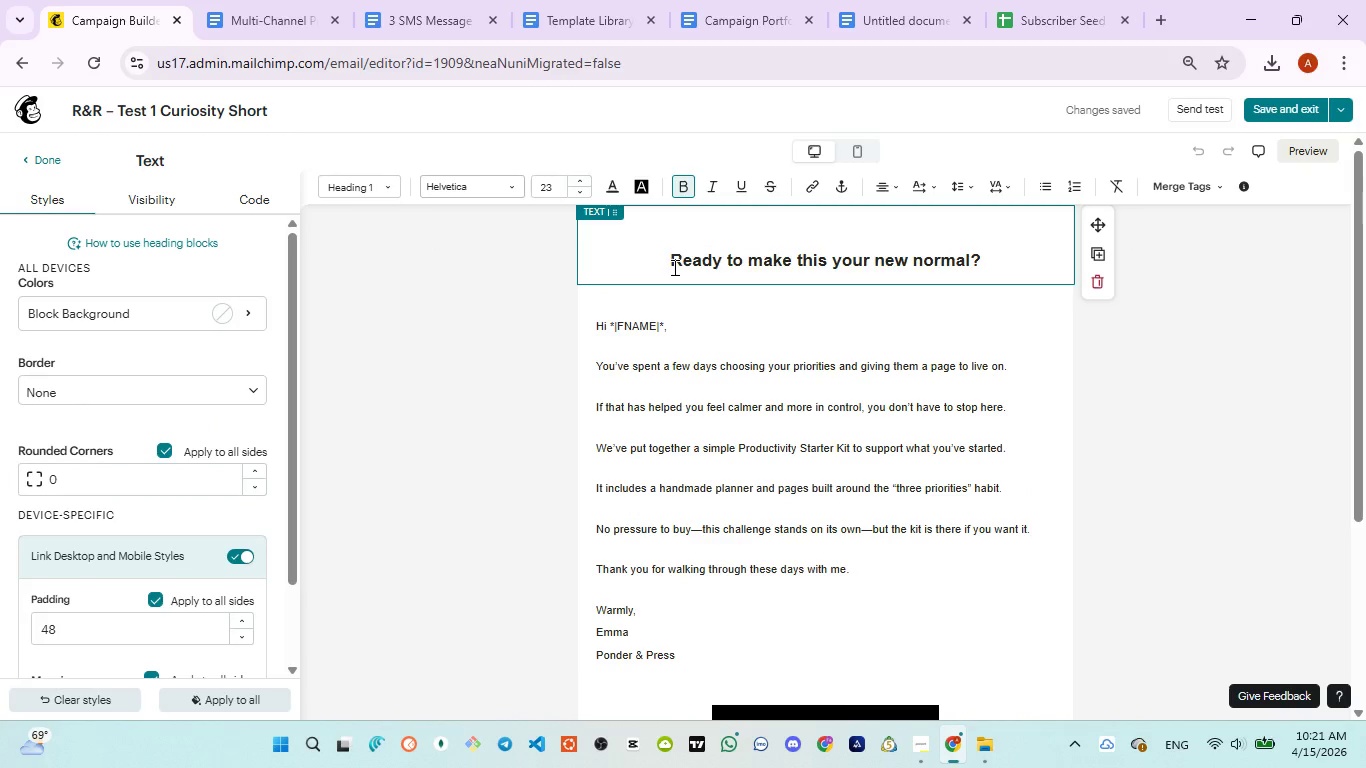 
key(Backspace)
 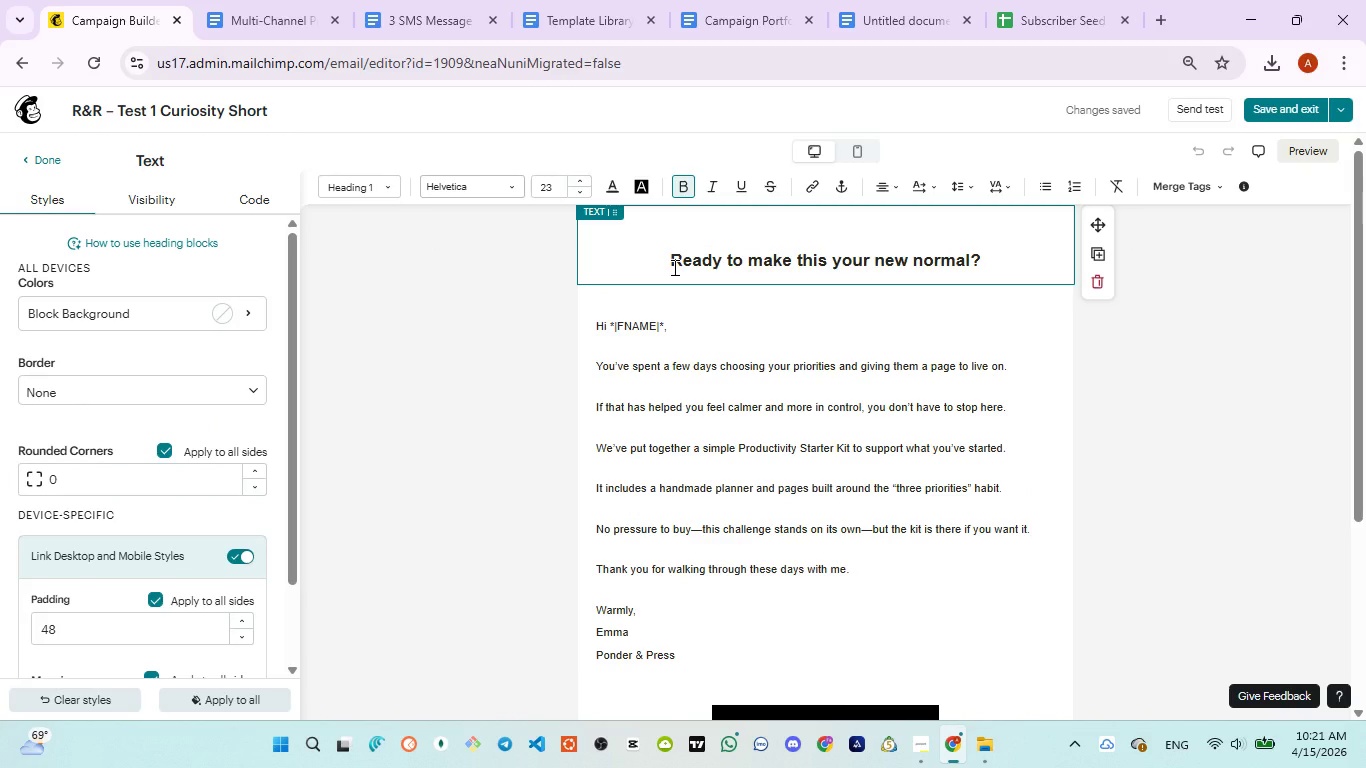 
hold_key(key=Backspace, duration=0.31)
 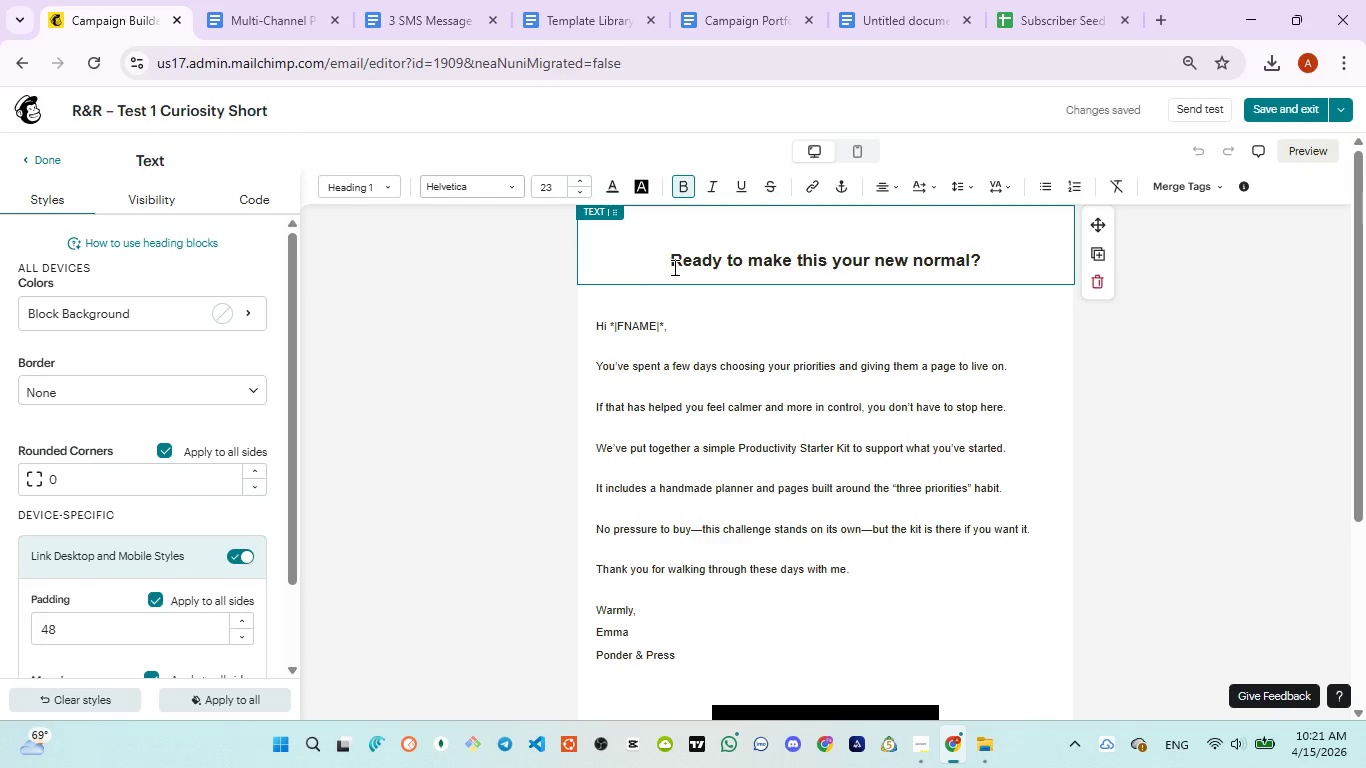 
key(Backspace)
 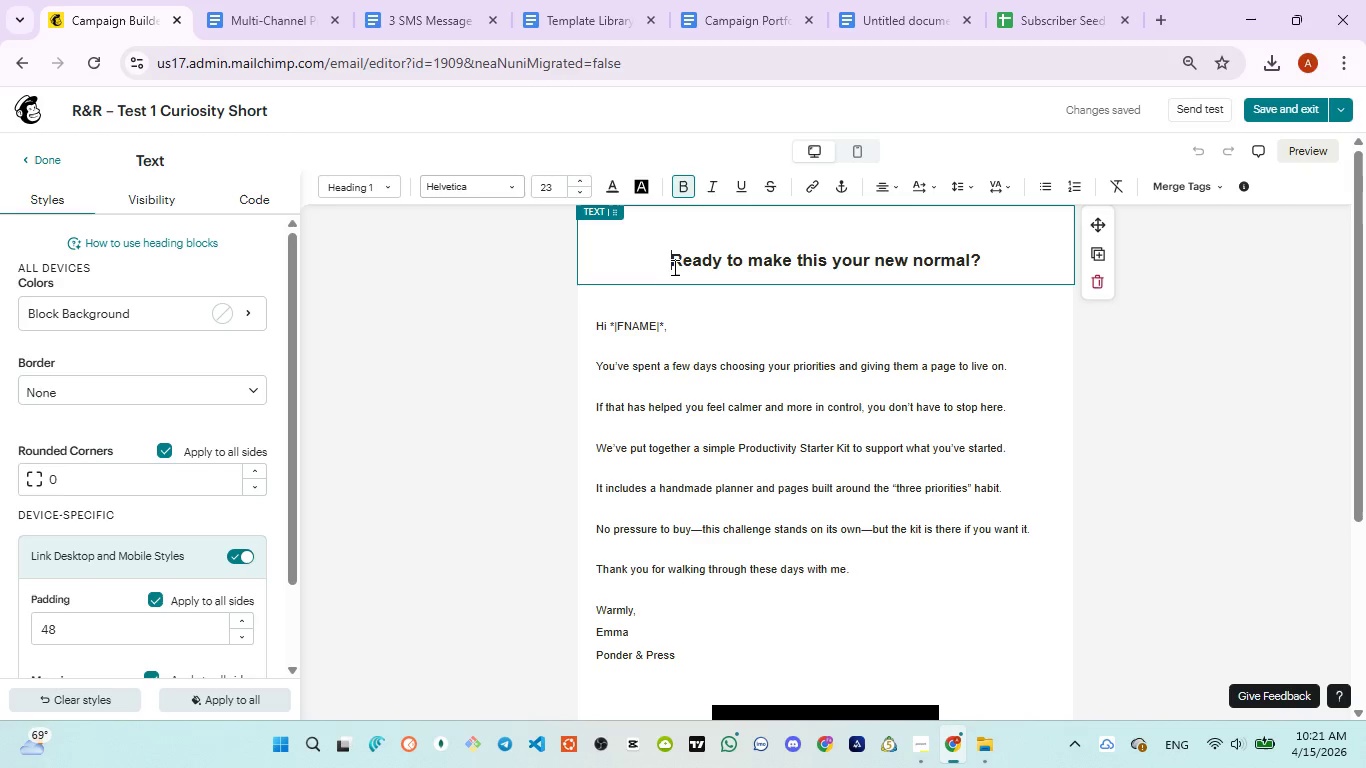 
key(Backspace)
 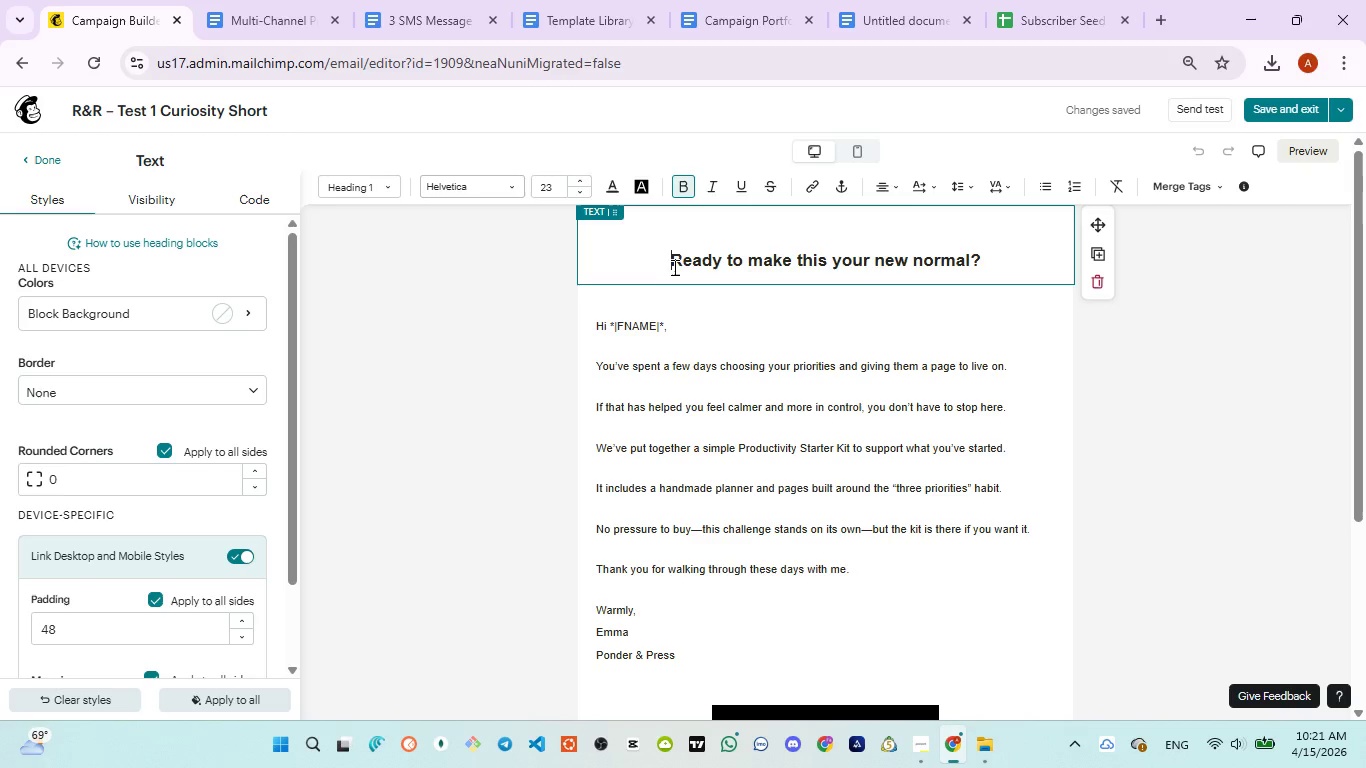 
key(Backspace)
 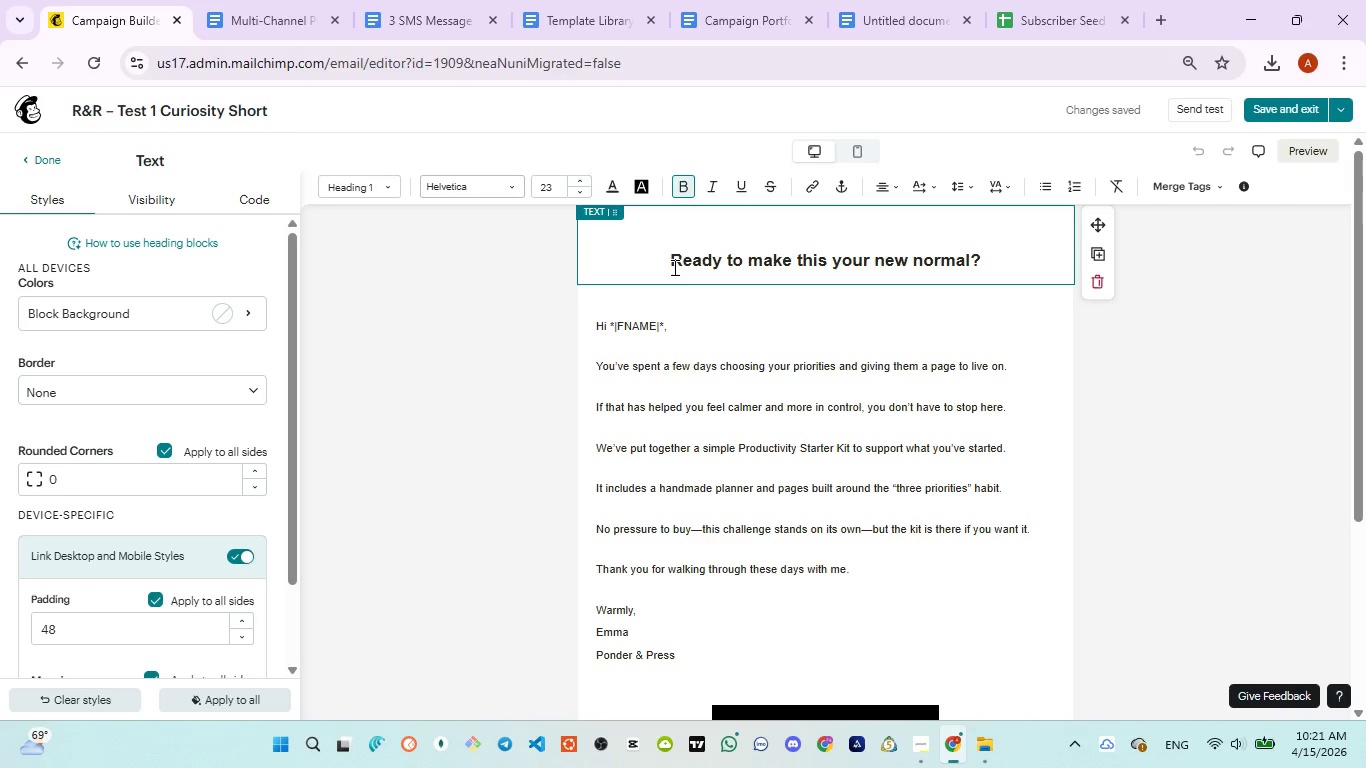 
key(Backspace)
 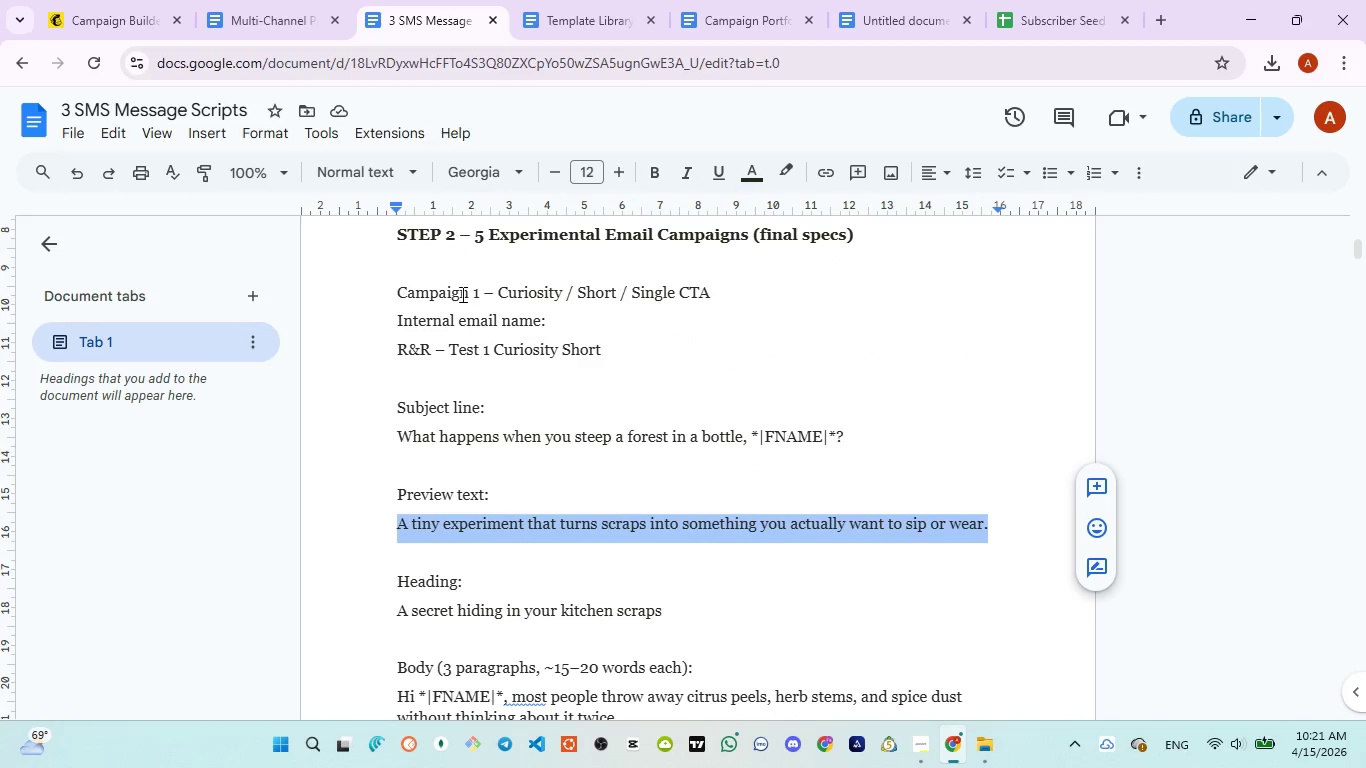 
scroll: coordinate [479, 374], scroll_direction: down, amount: 2.0
 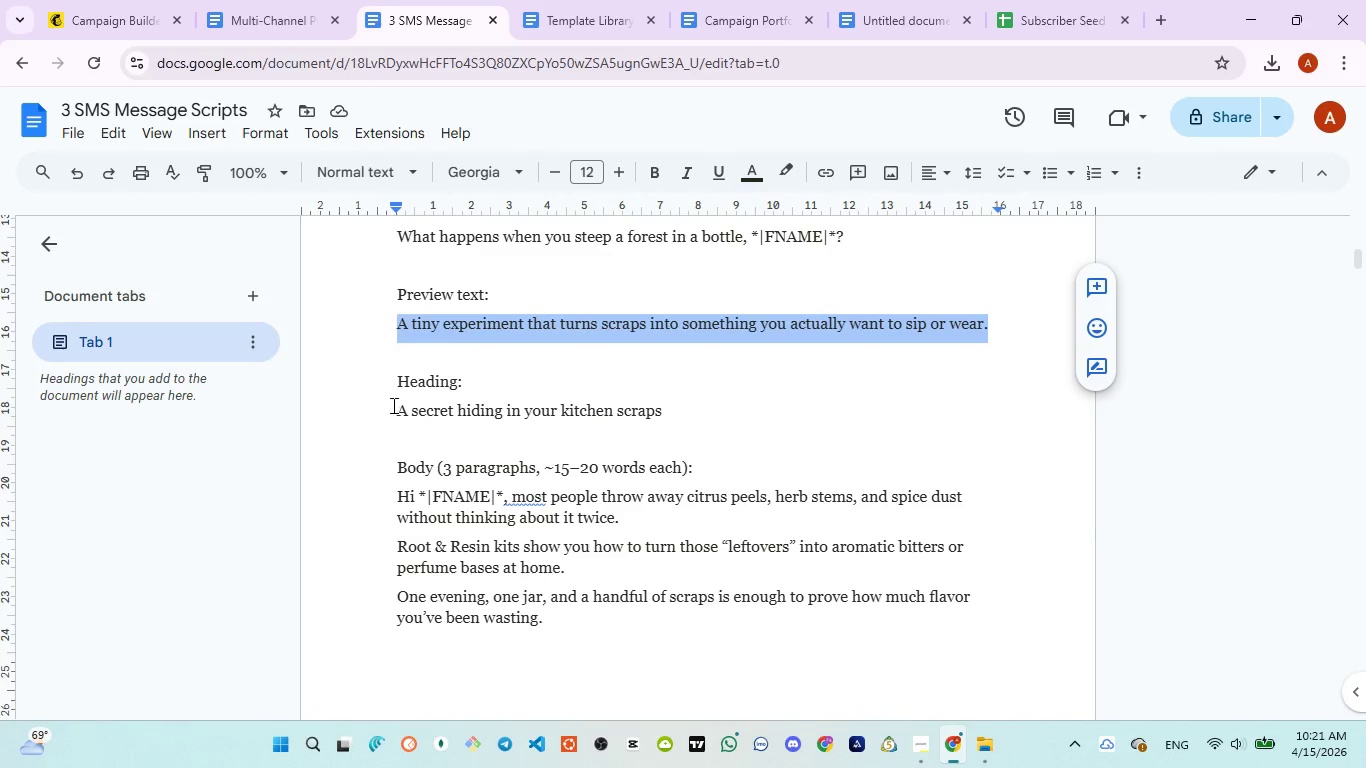 
left_click_drag(start_coordinate=[392, 405], to_coordinate=[674, 422])
 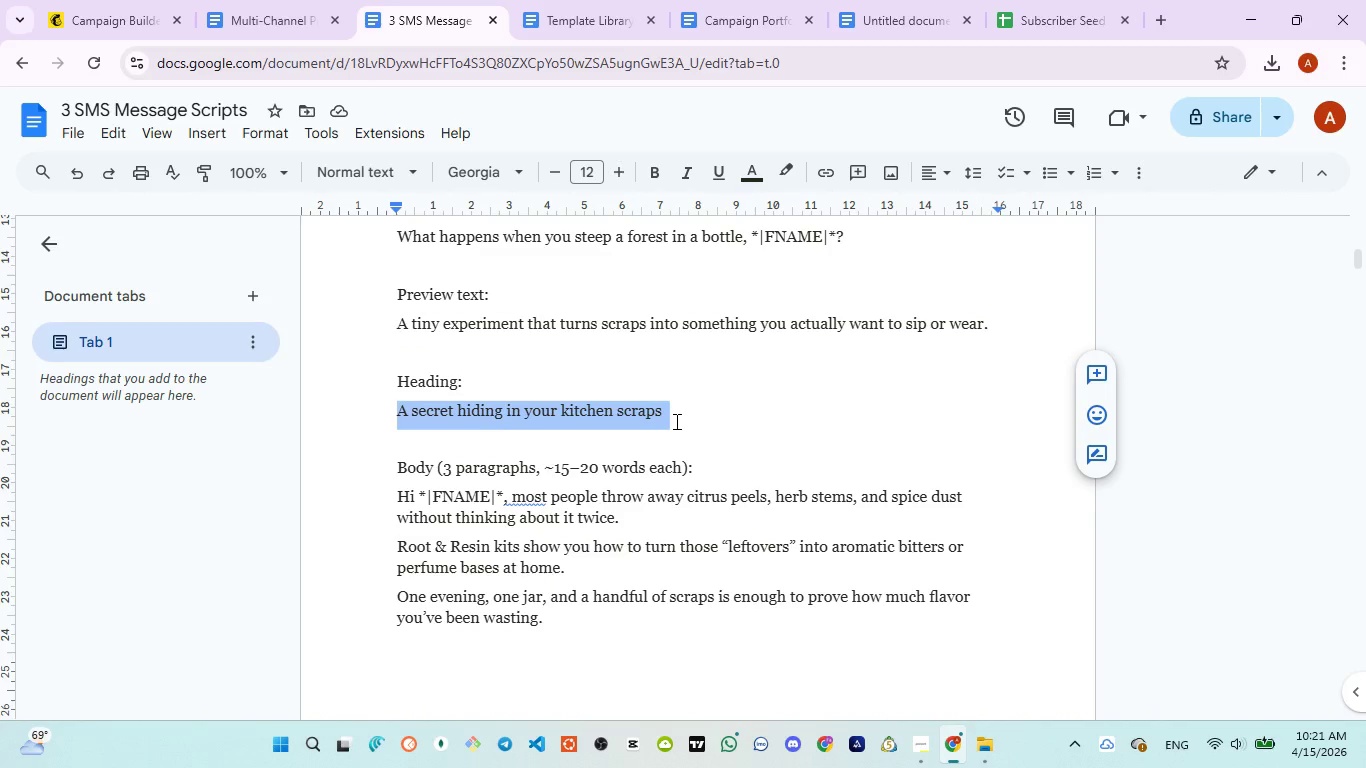 
key(Control+C)
 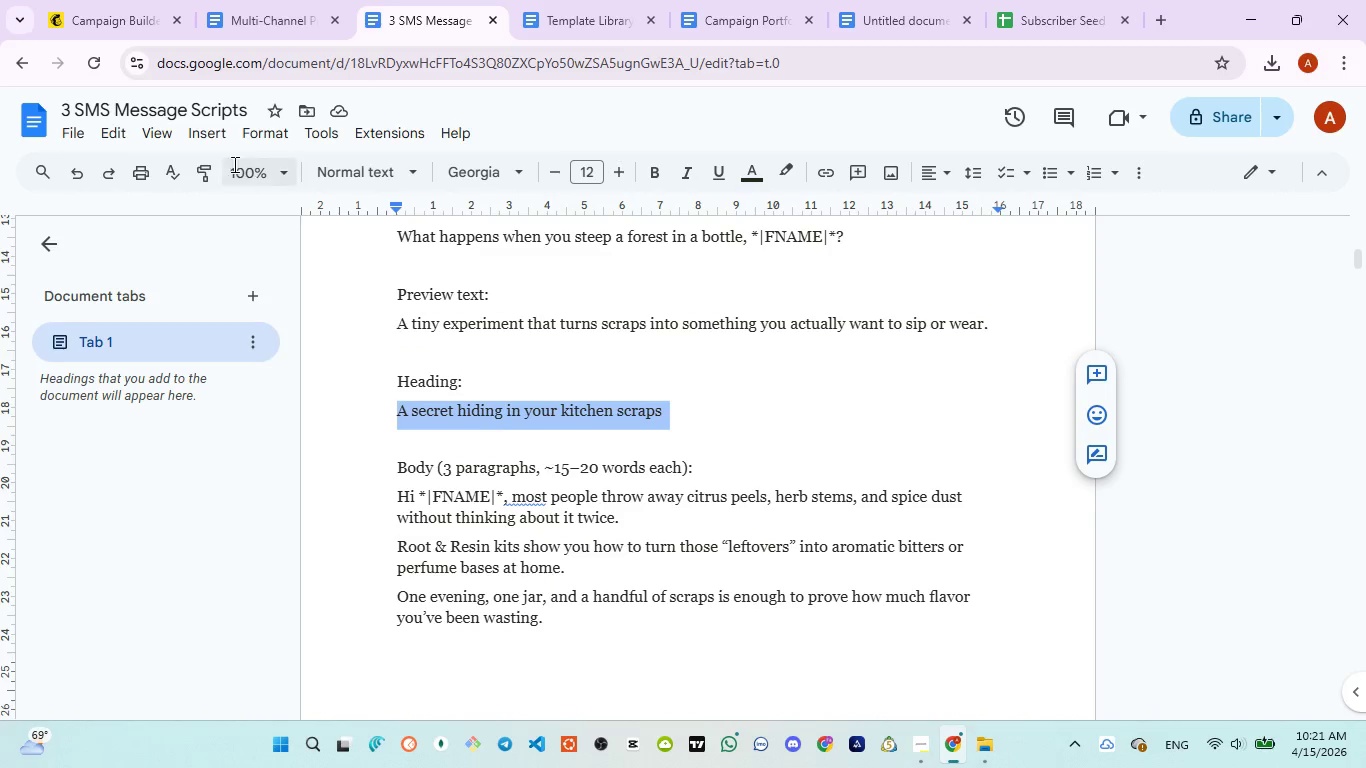 
left_click([97, 4])
 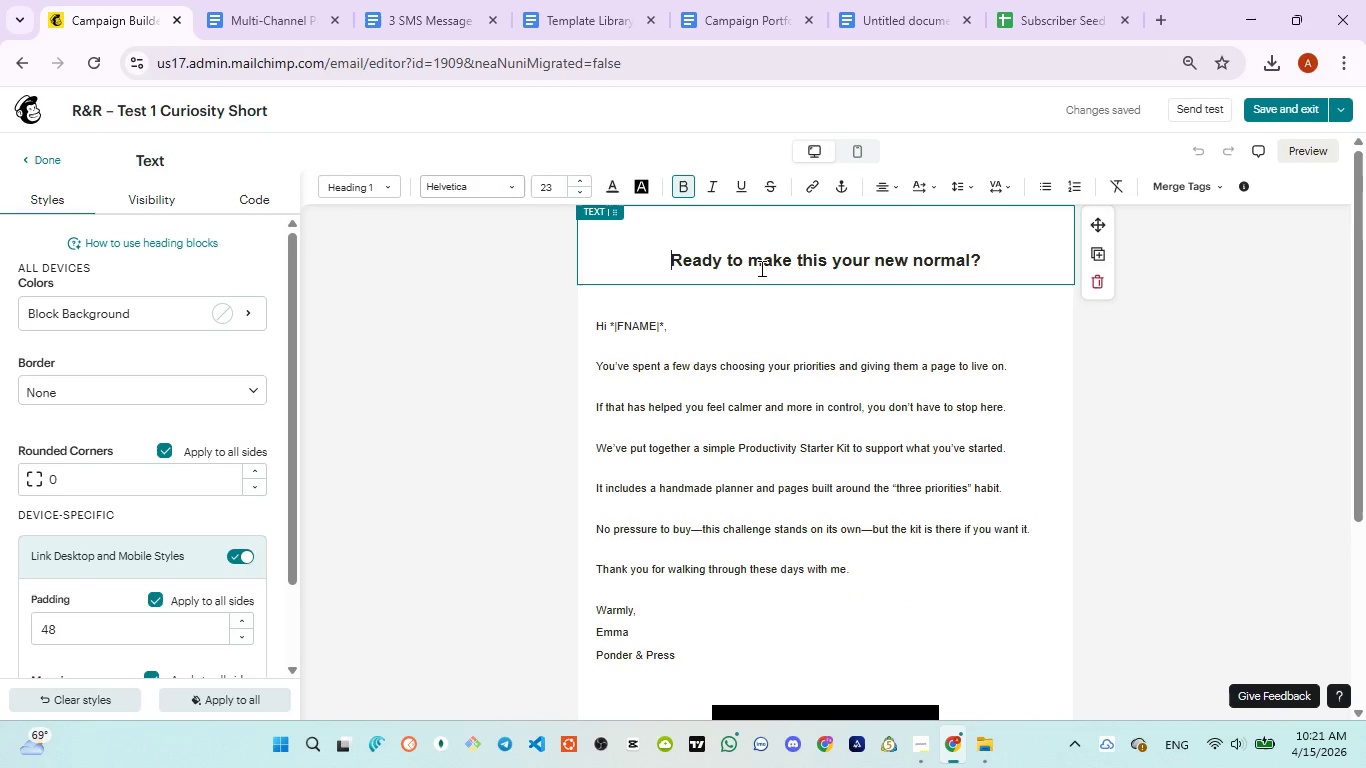 
left_click([760, 268])
 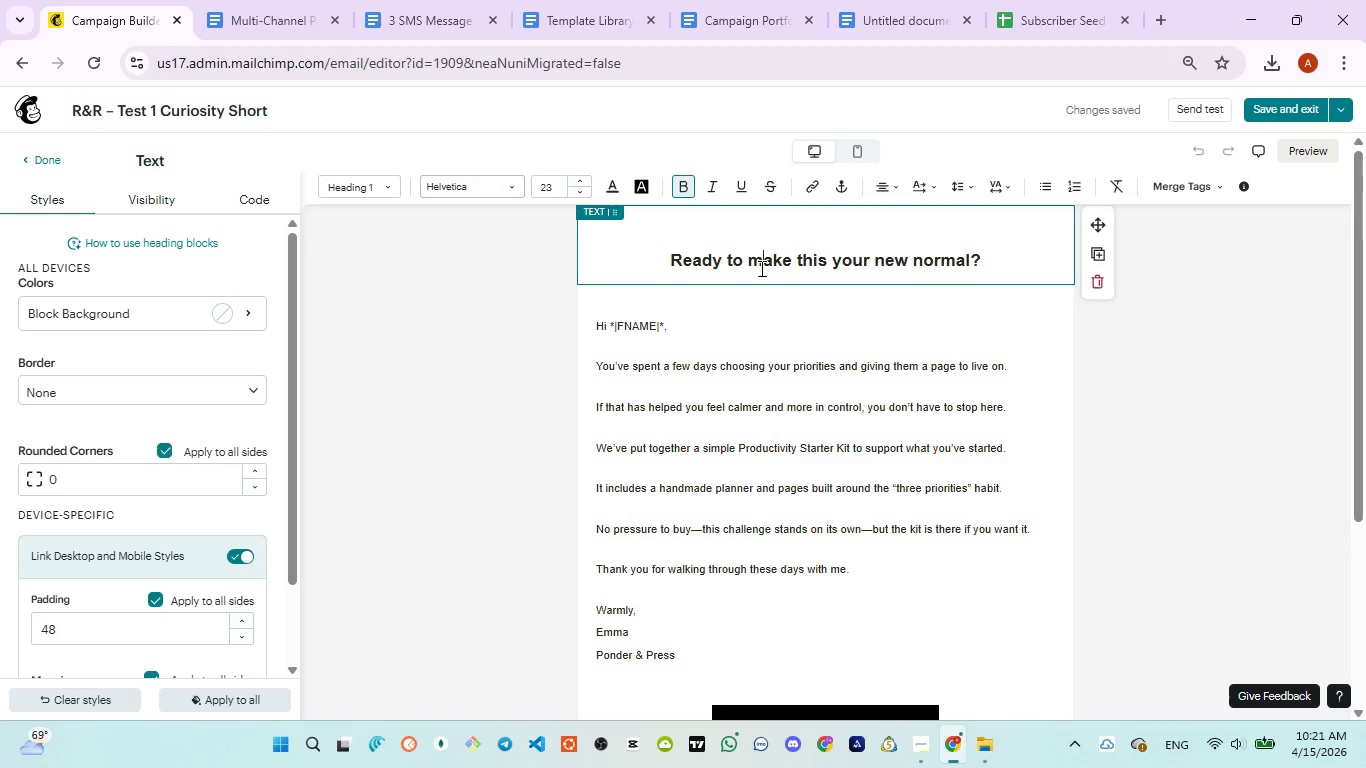 
key(Control+A)
 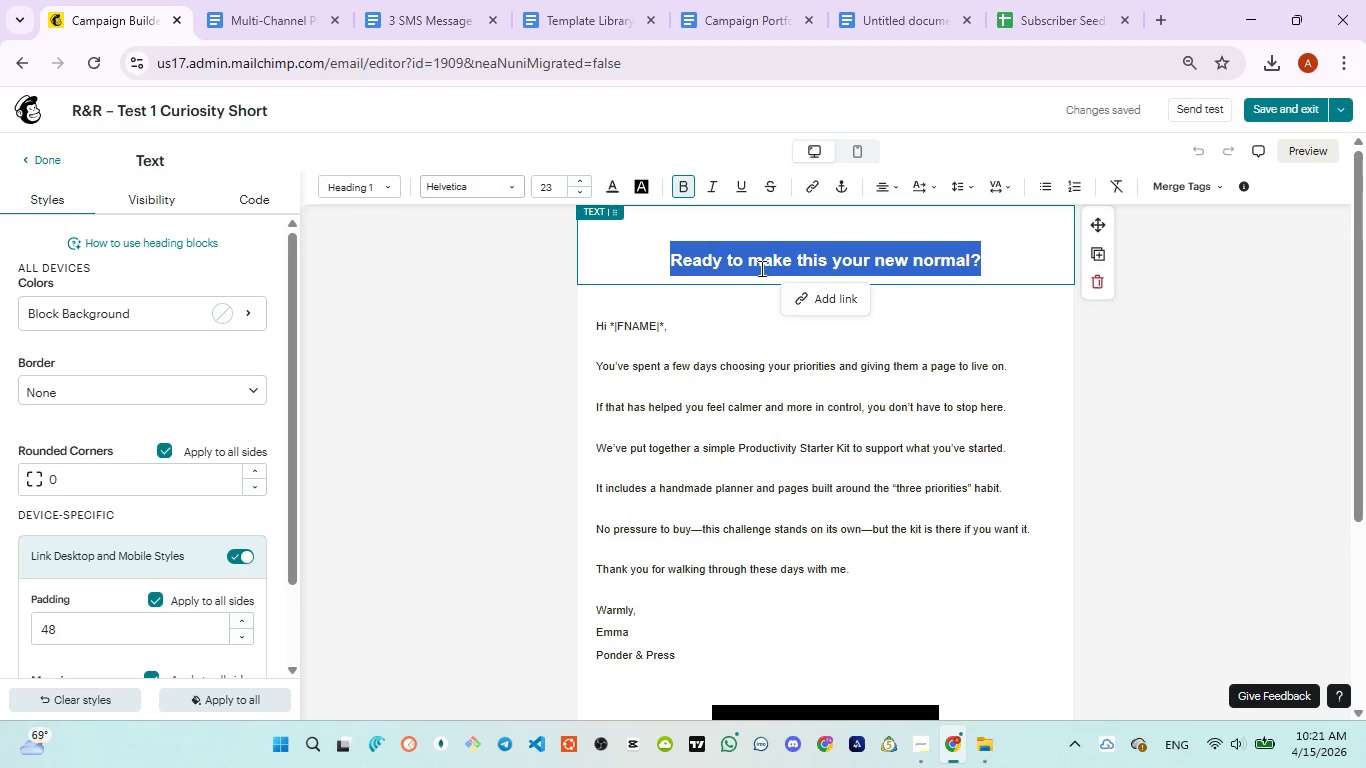 
type(A secret hiding in your kichen)
 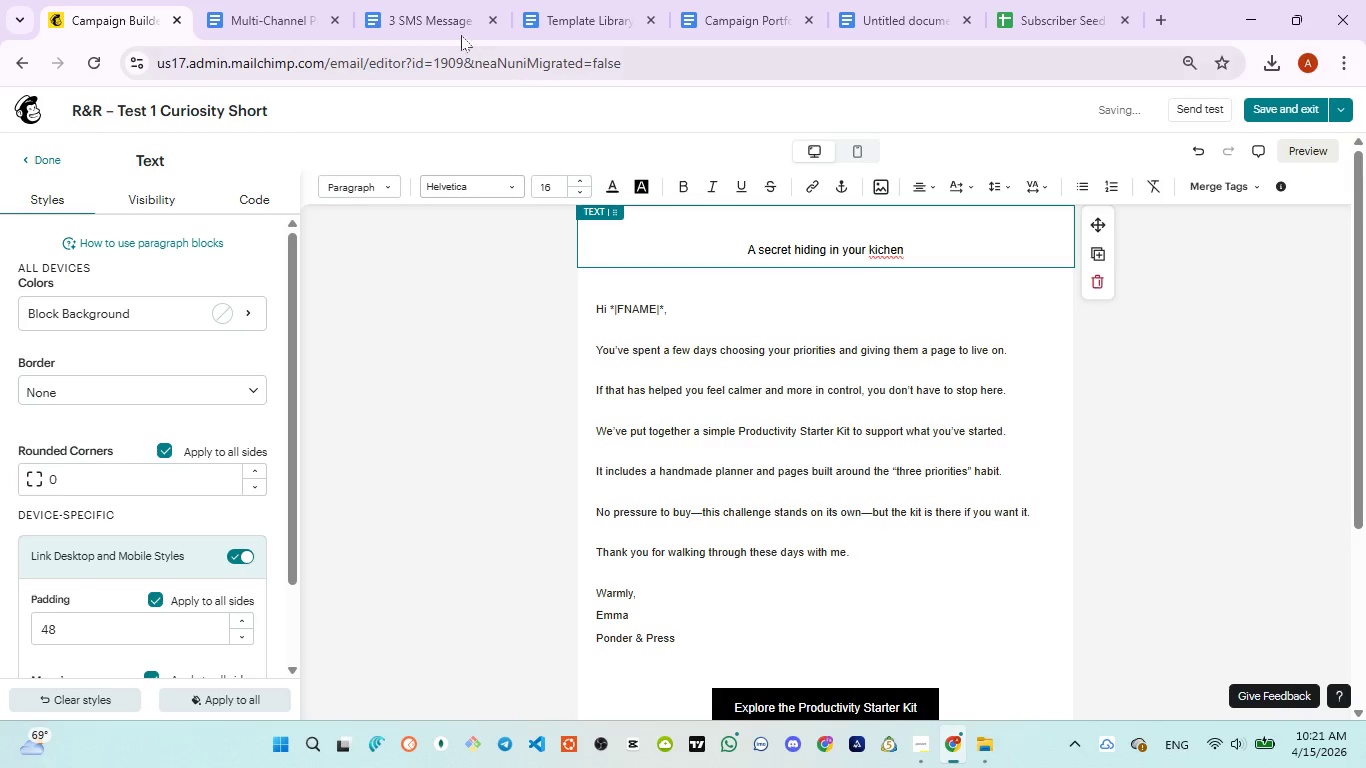 
left_click([440, 21])
 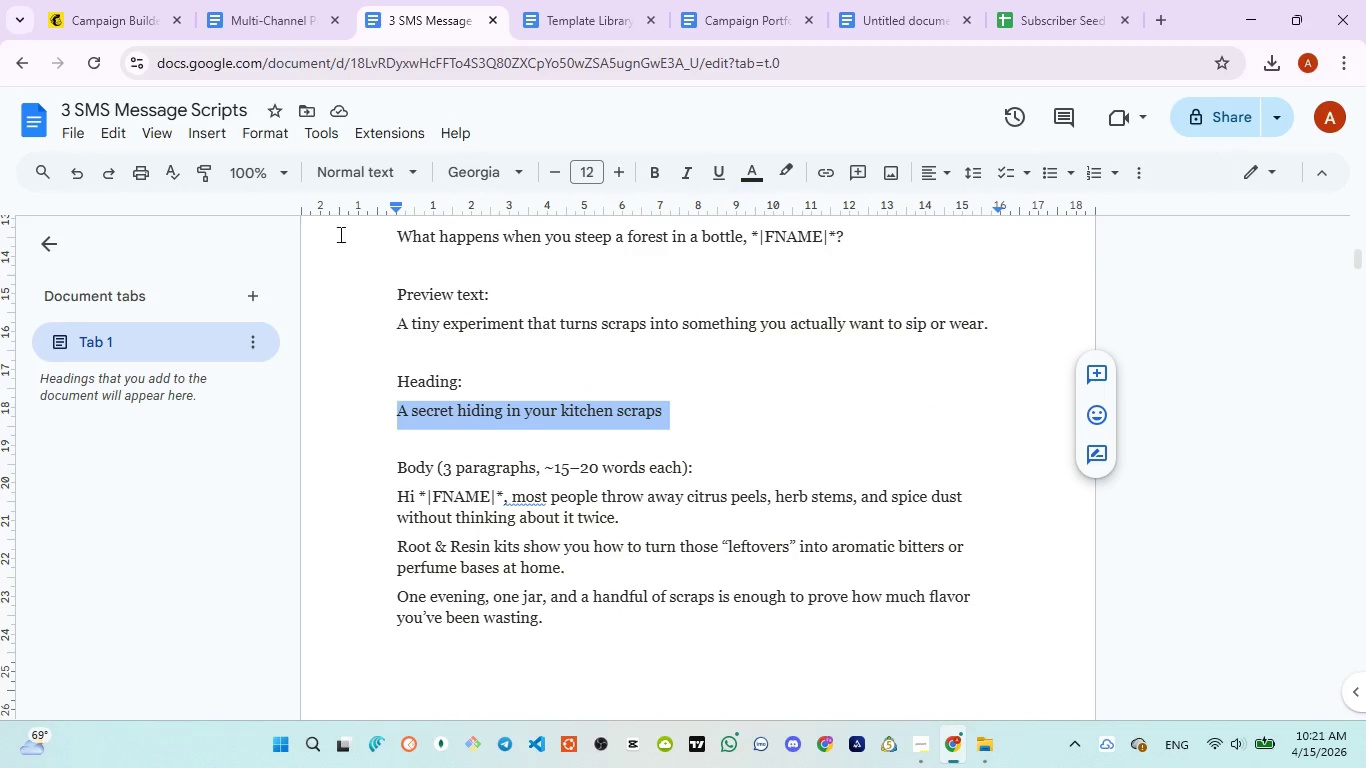 
left_click([85, 43])
 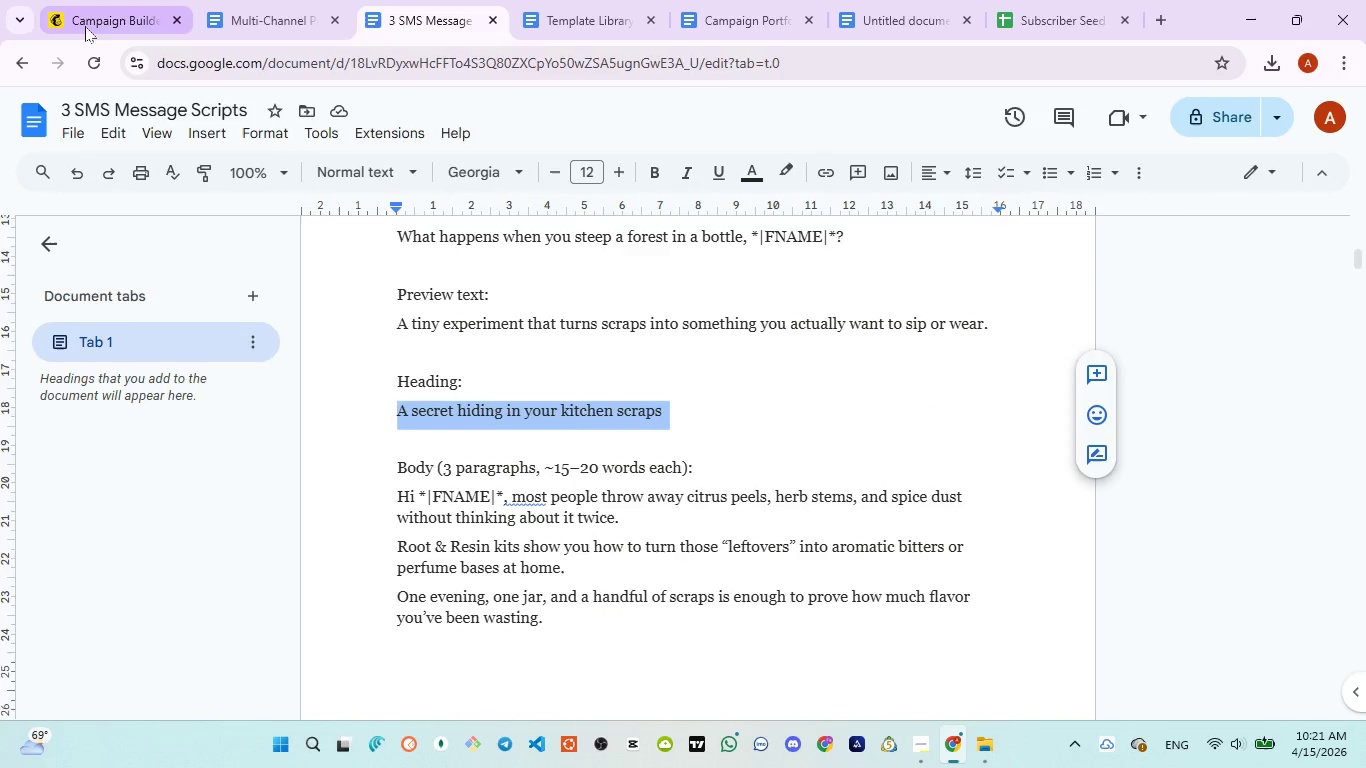 
left_click([85, 26])
 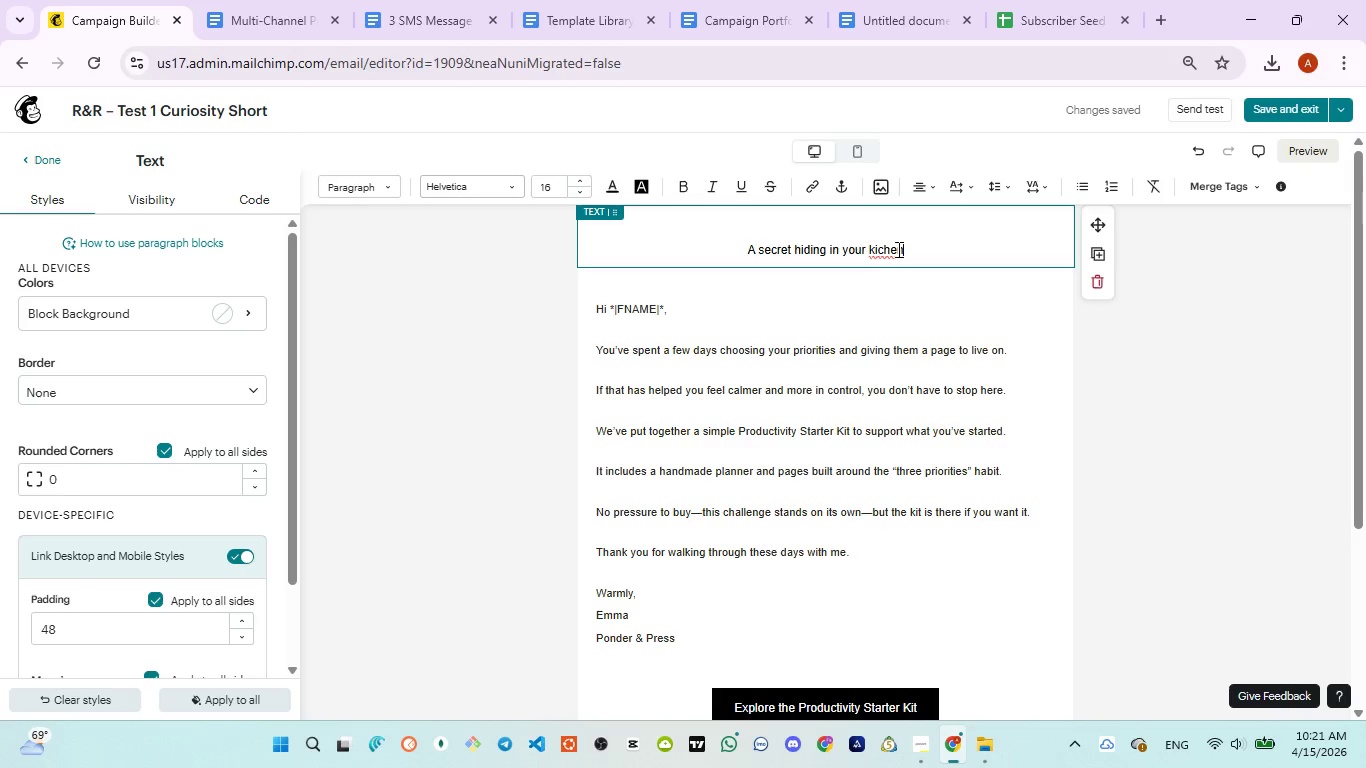 
left_click([878, 248])
 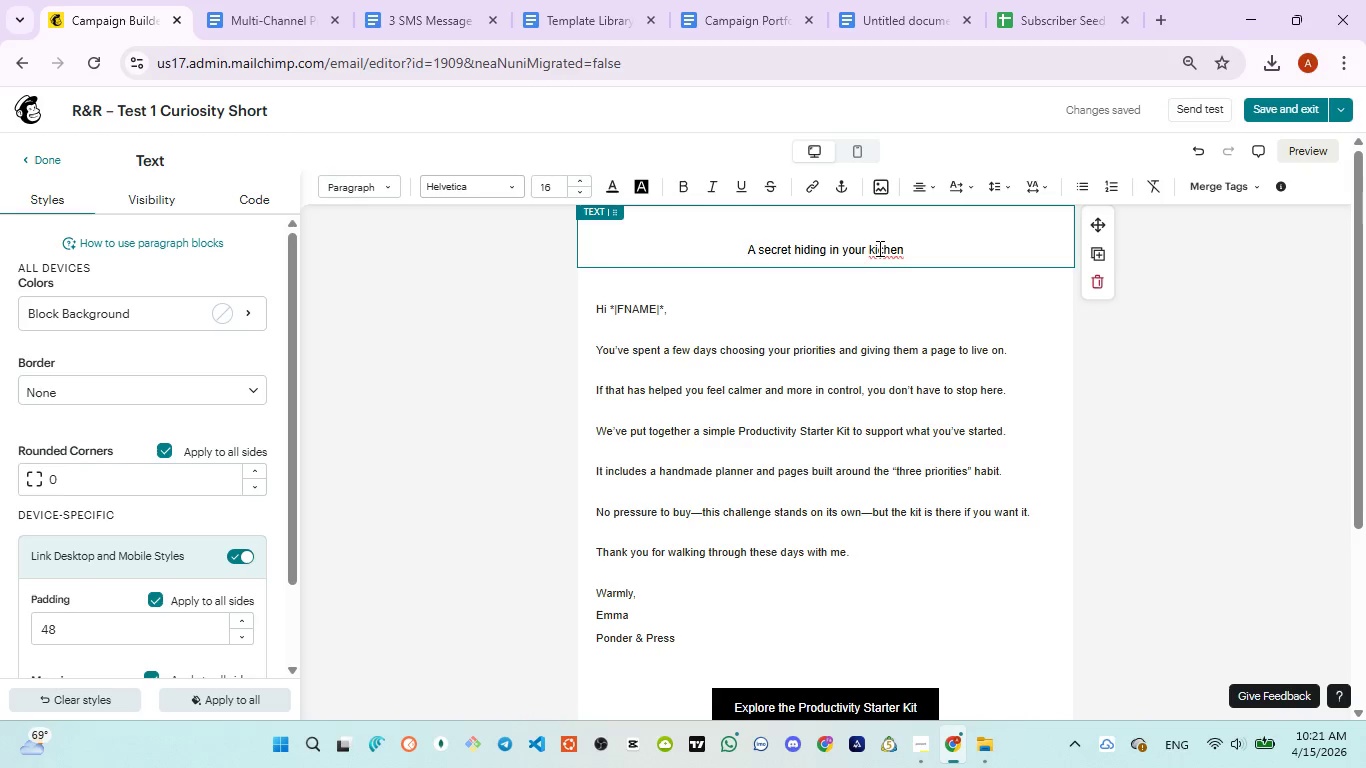 
key(T)
 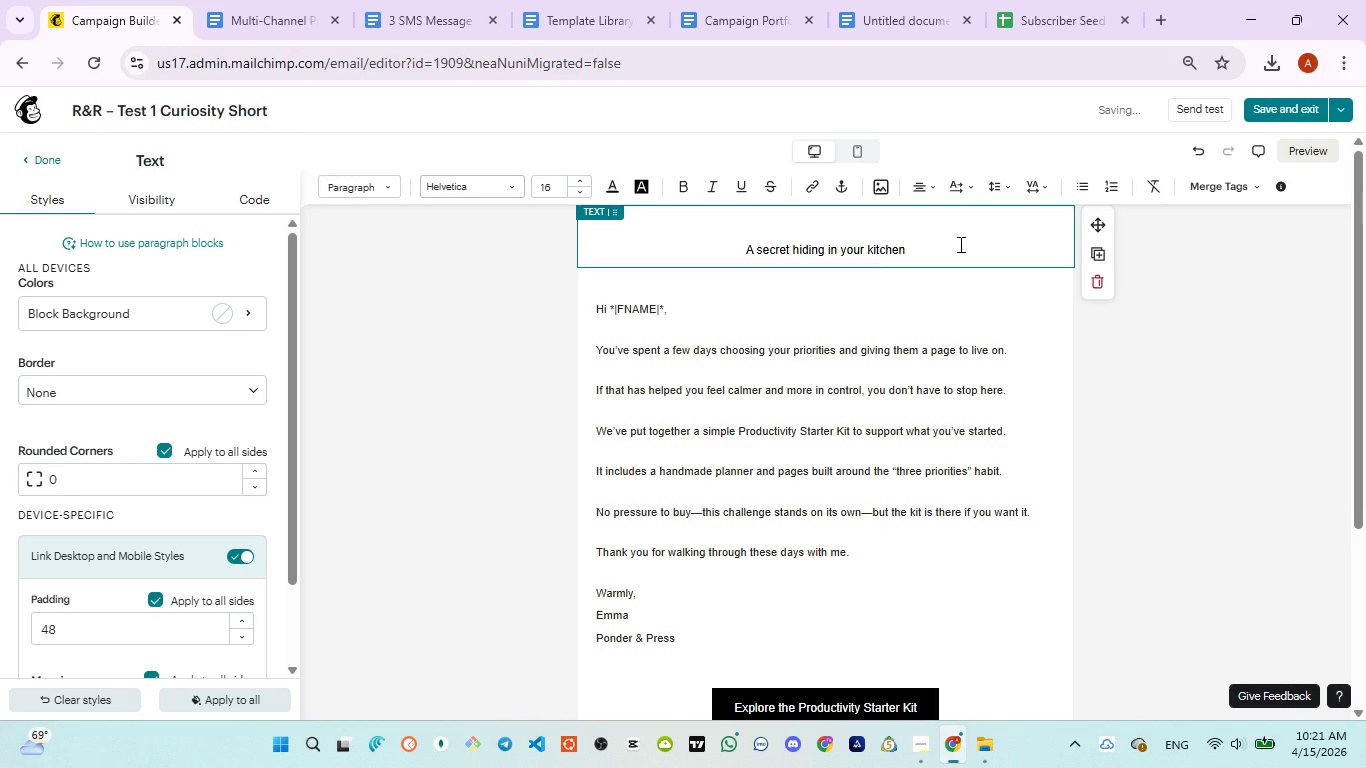 
left_click([959, 244])
 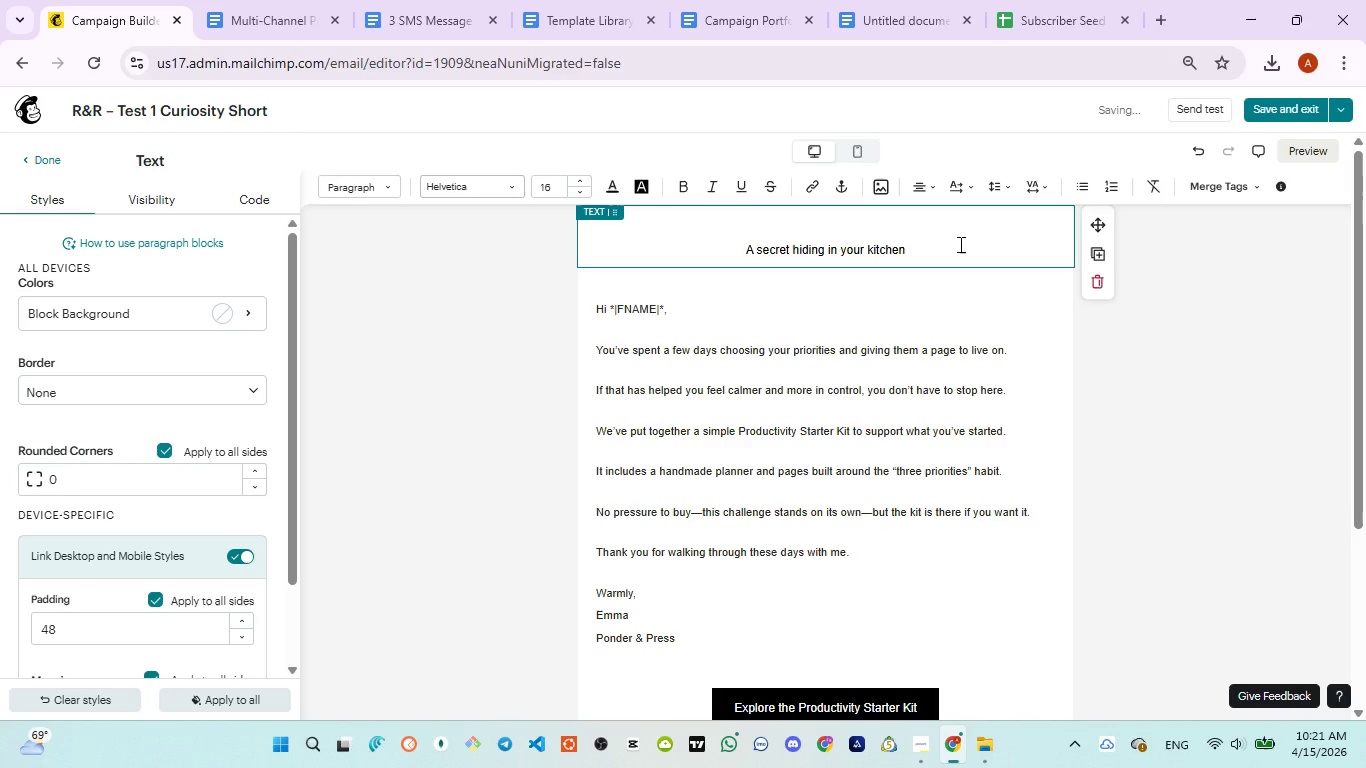 
type( scraps)
 